 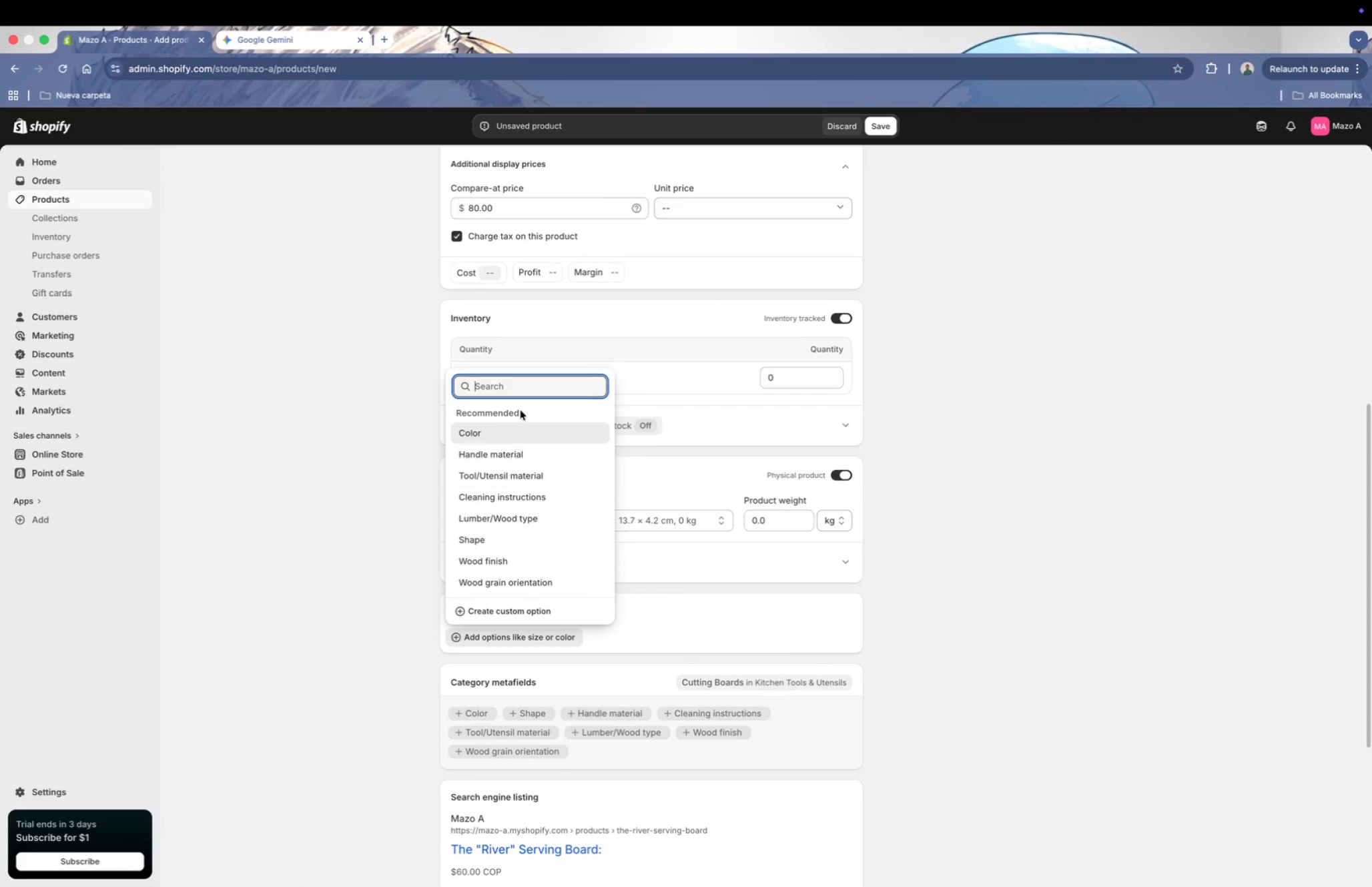 
type(size)
 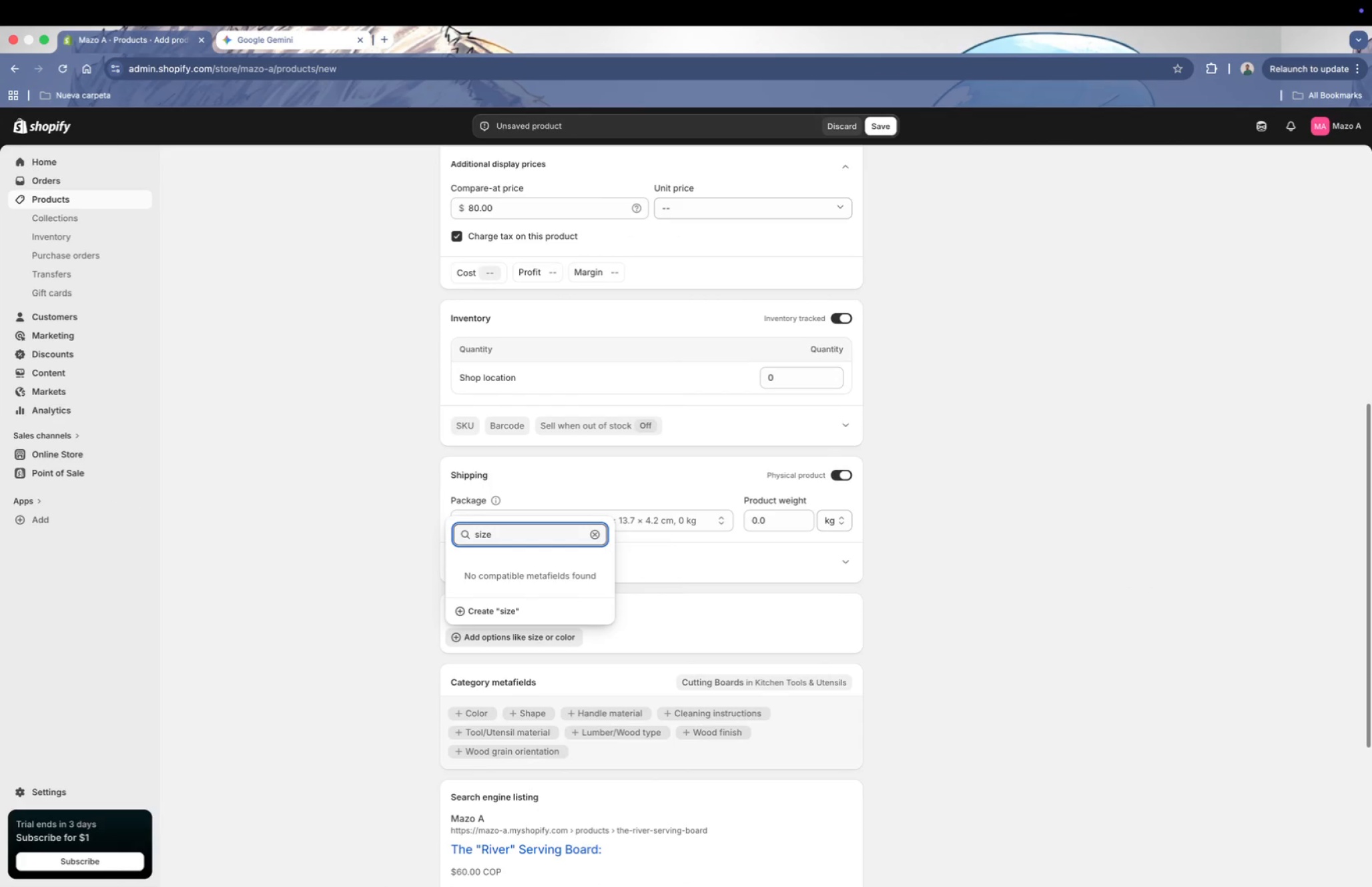 
key(Enter)
 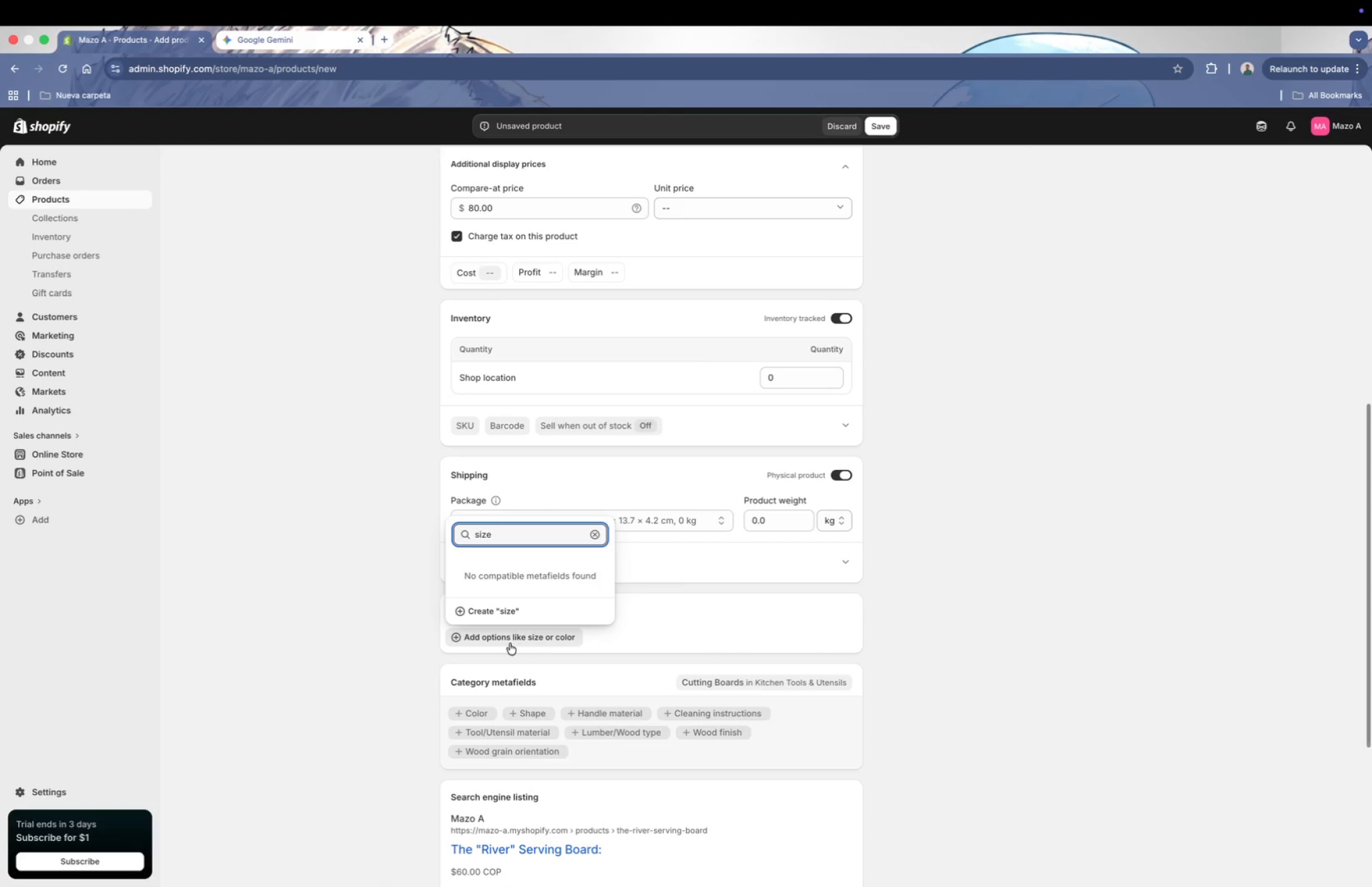 
left_click([487, 607])
 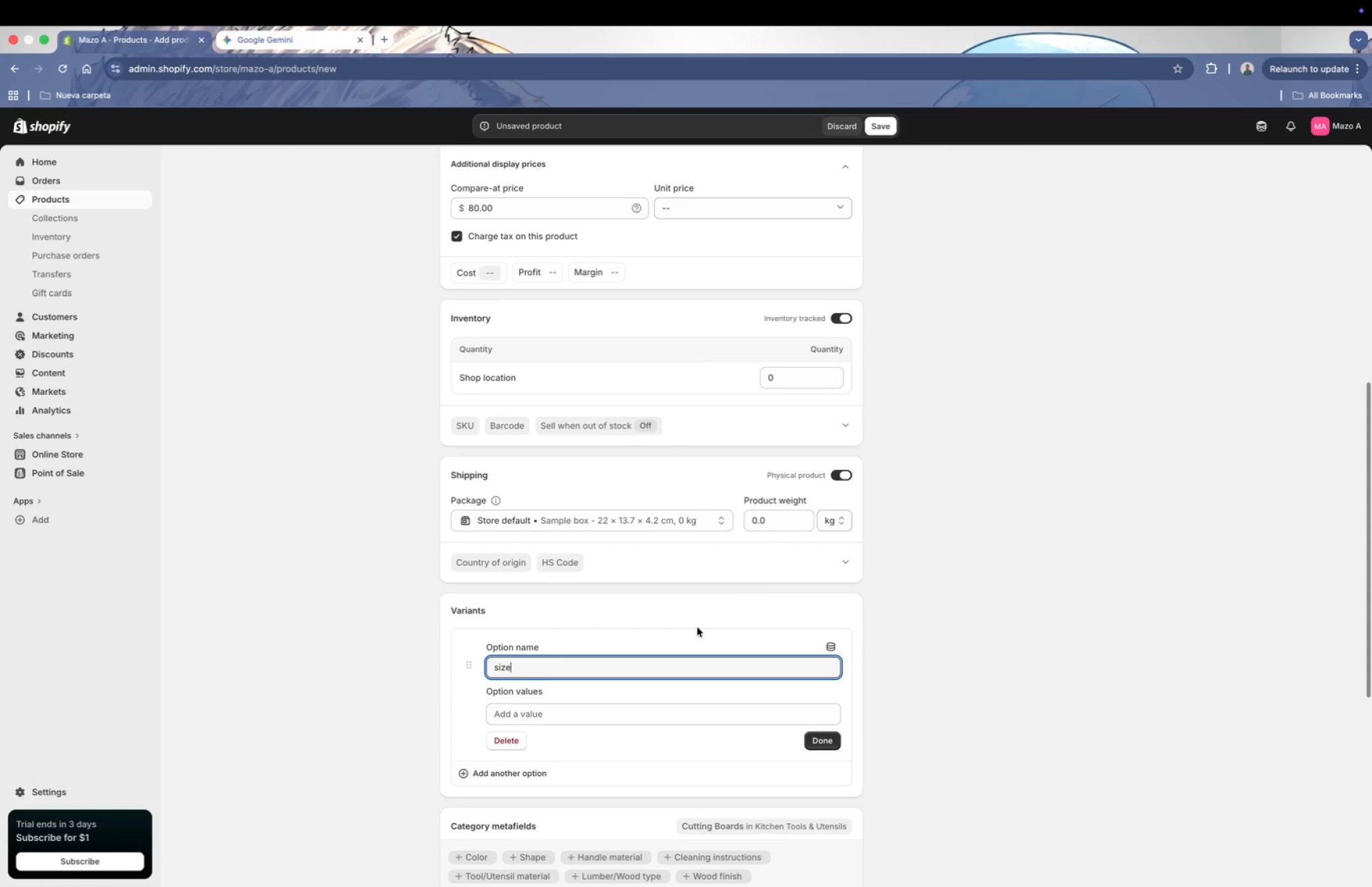 
scroll: coordinate [611, 668], scroll_direction: down, amount: 2.0
 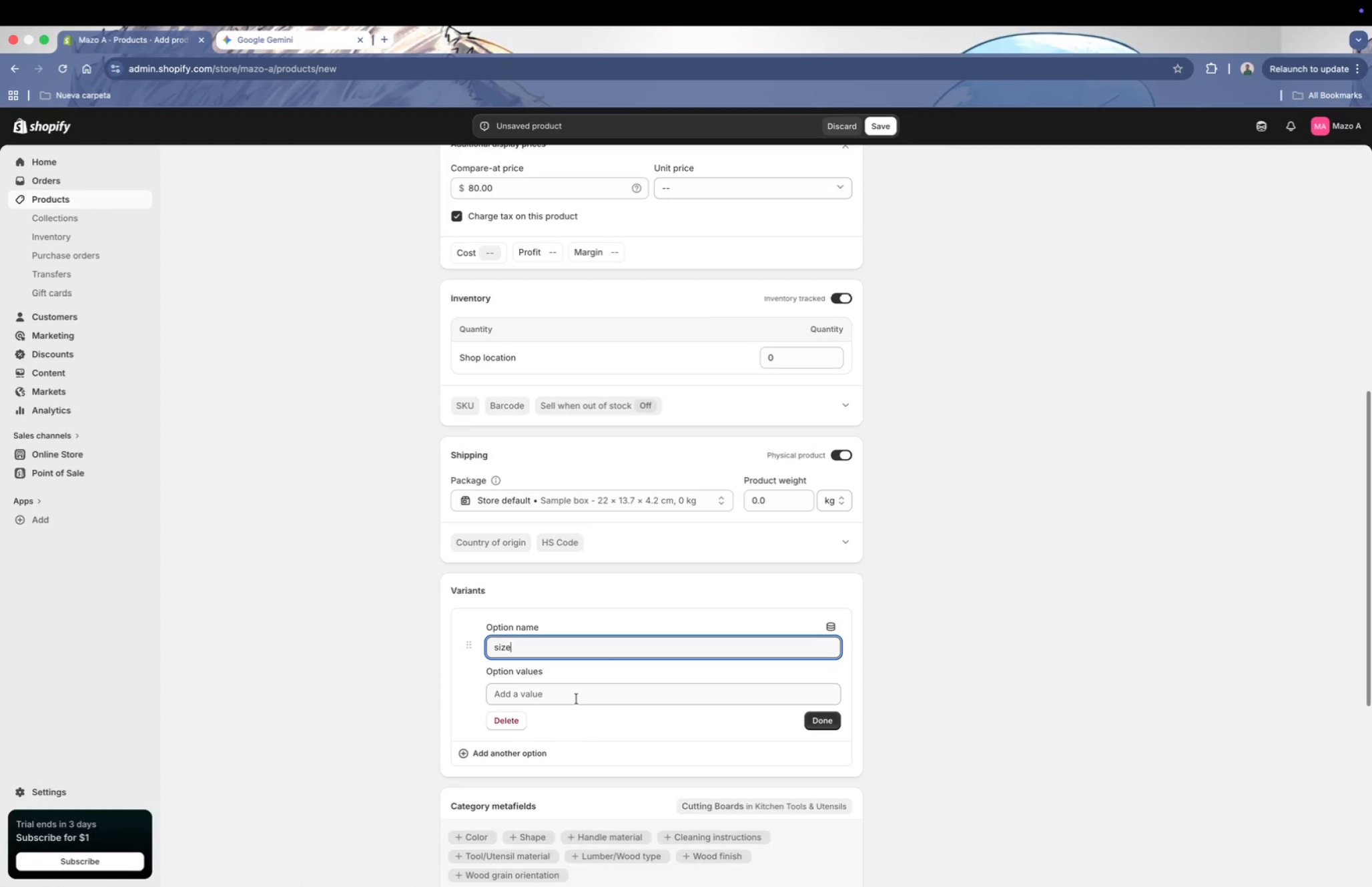 
left_click([575, 699])
 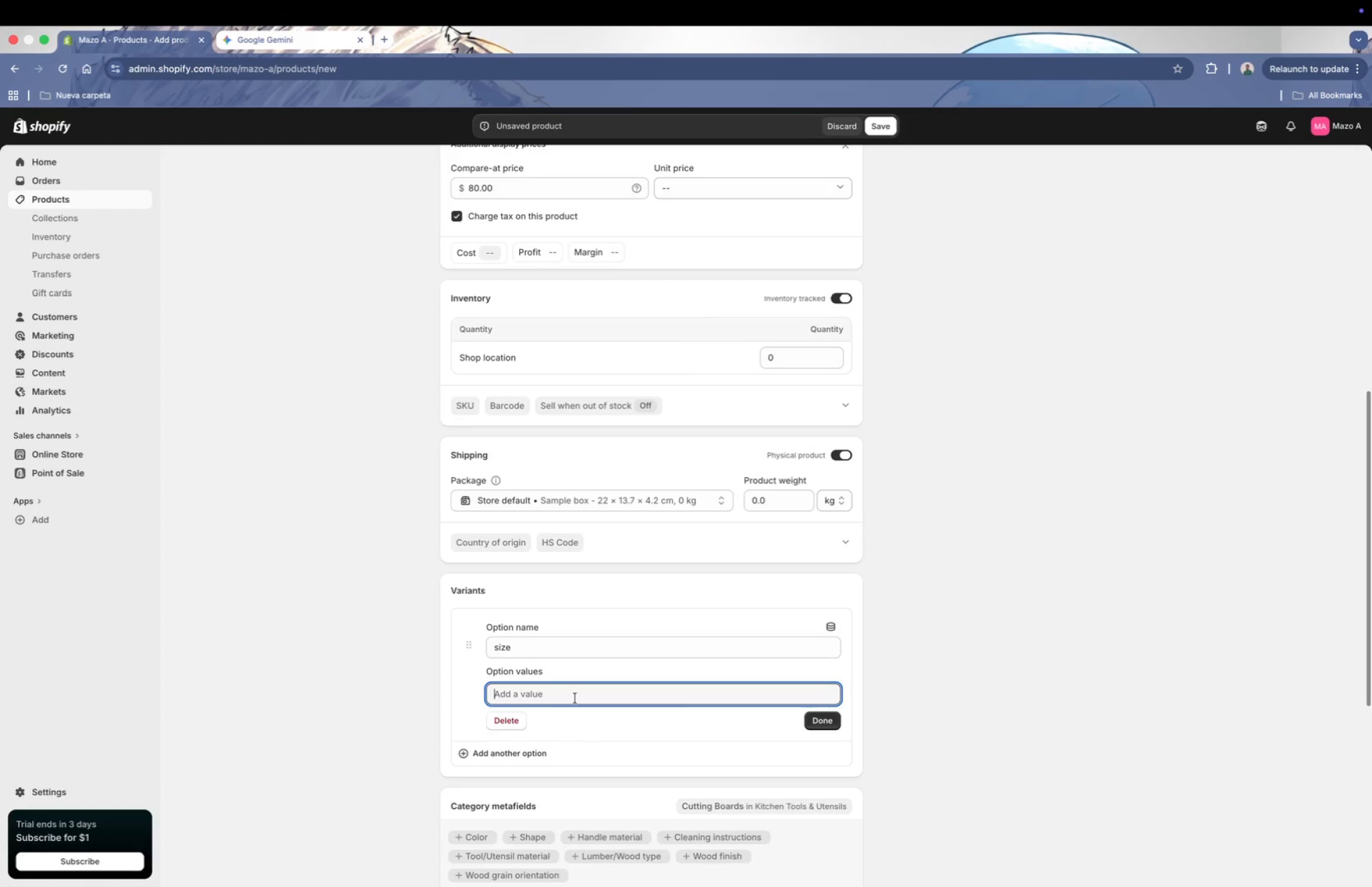 
type(Small)
 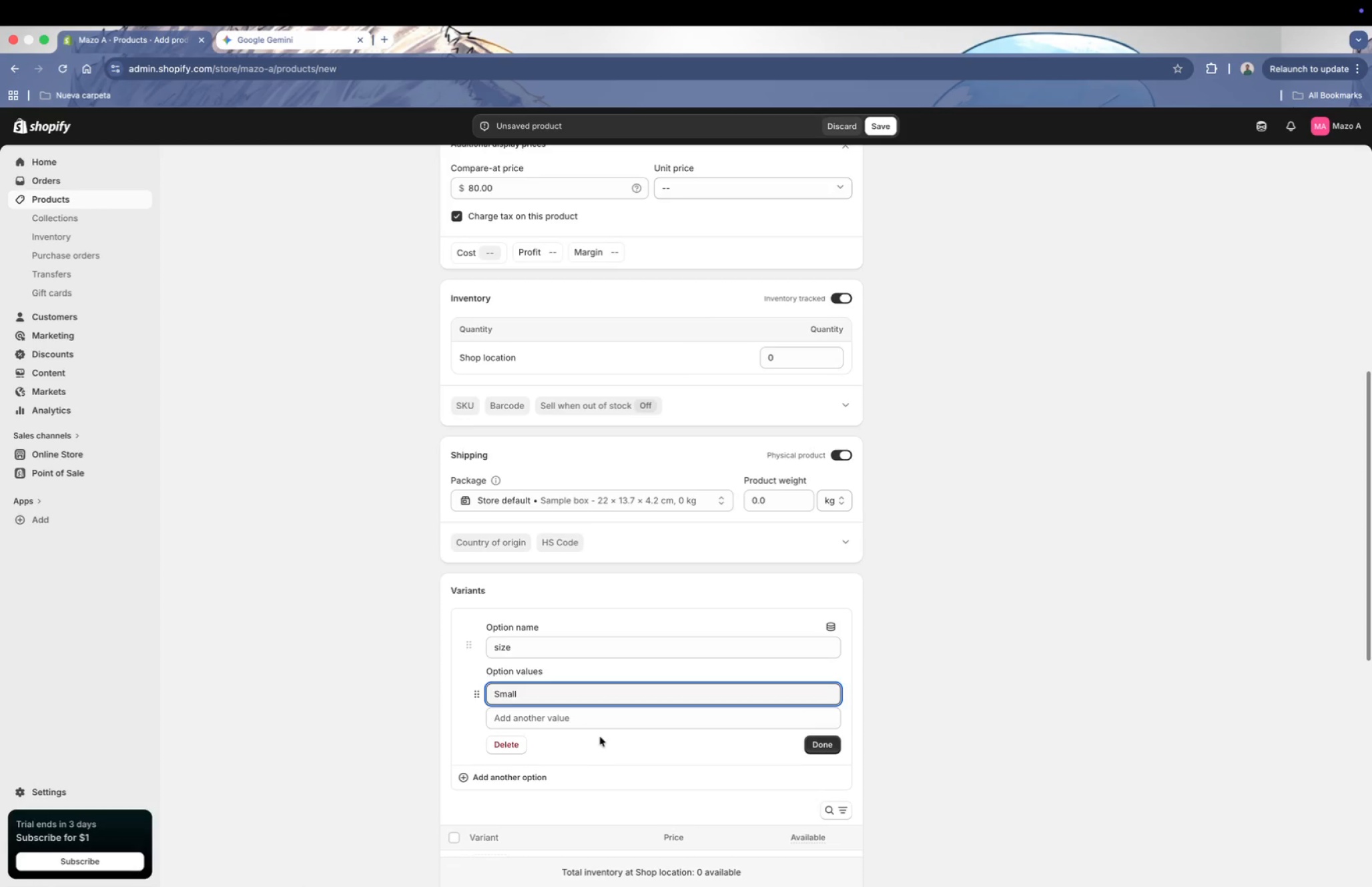 
left_click([591, 718])
 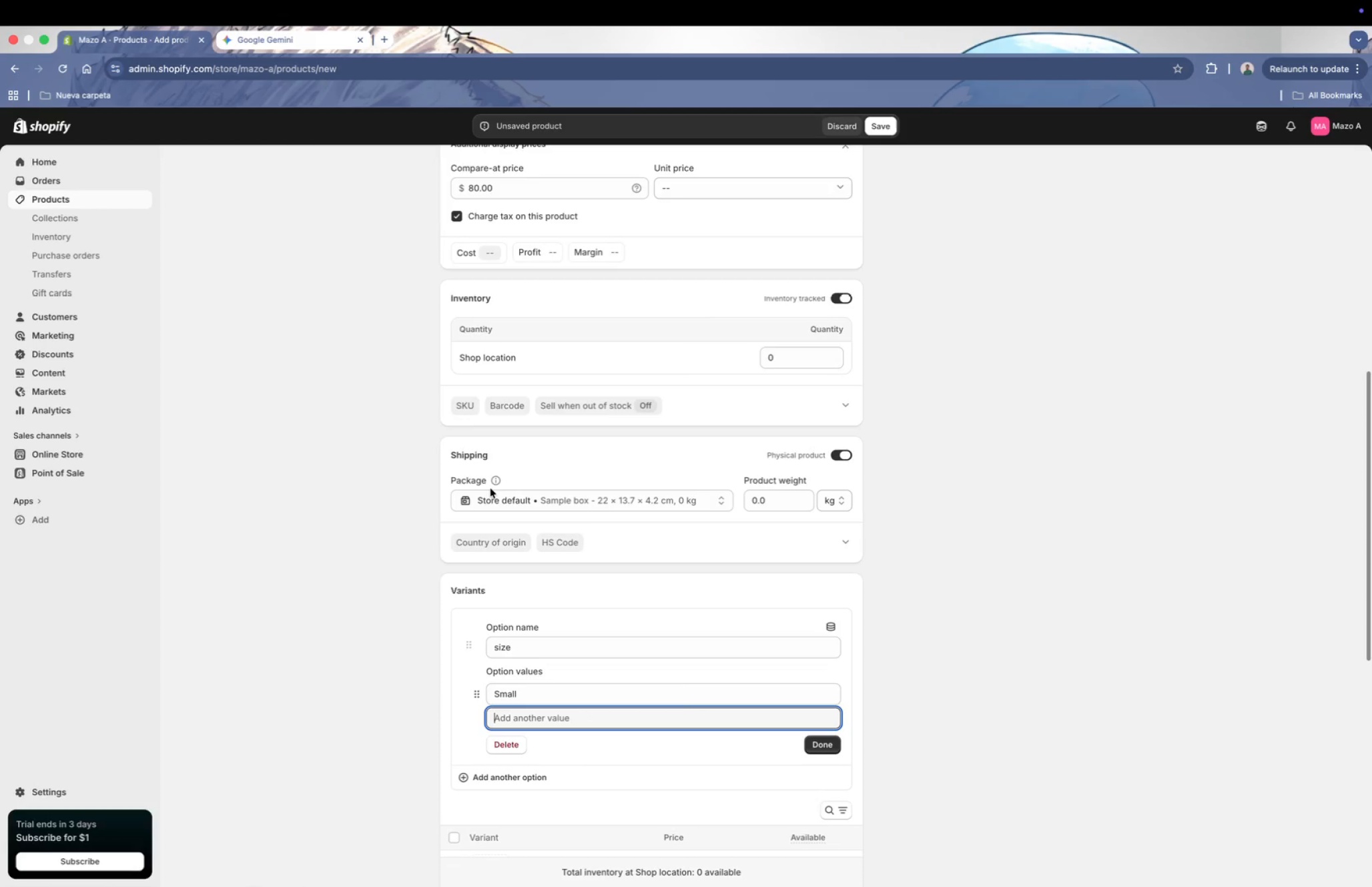 
type(Medium)
 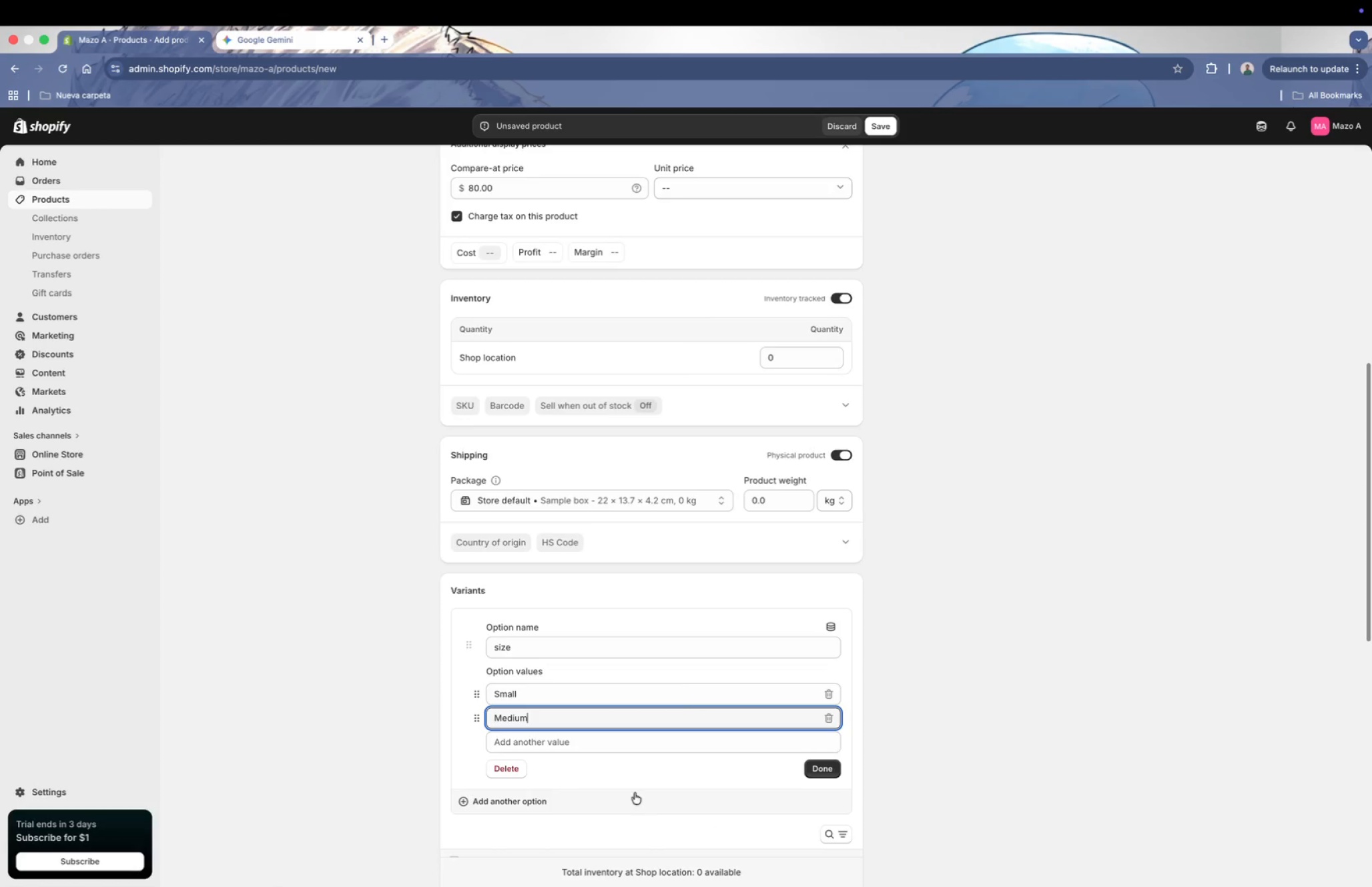 
left_click([599, 746])
 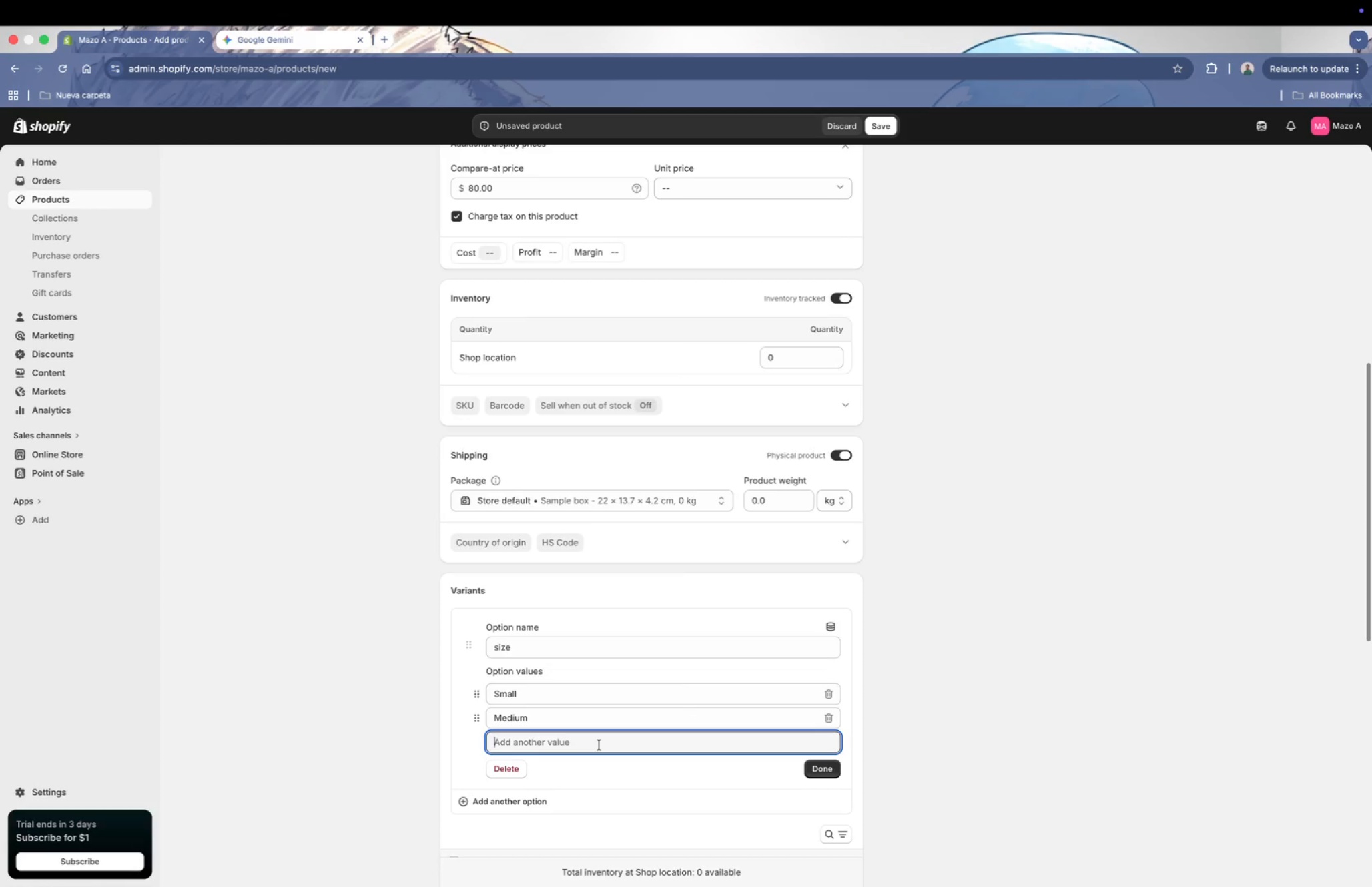 
type(Large)
 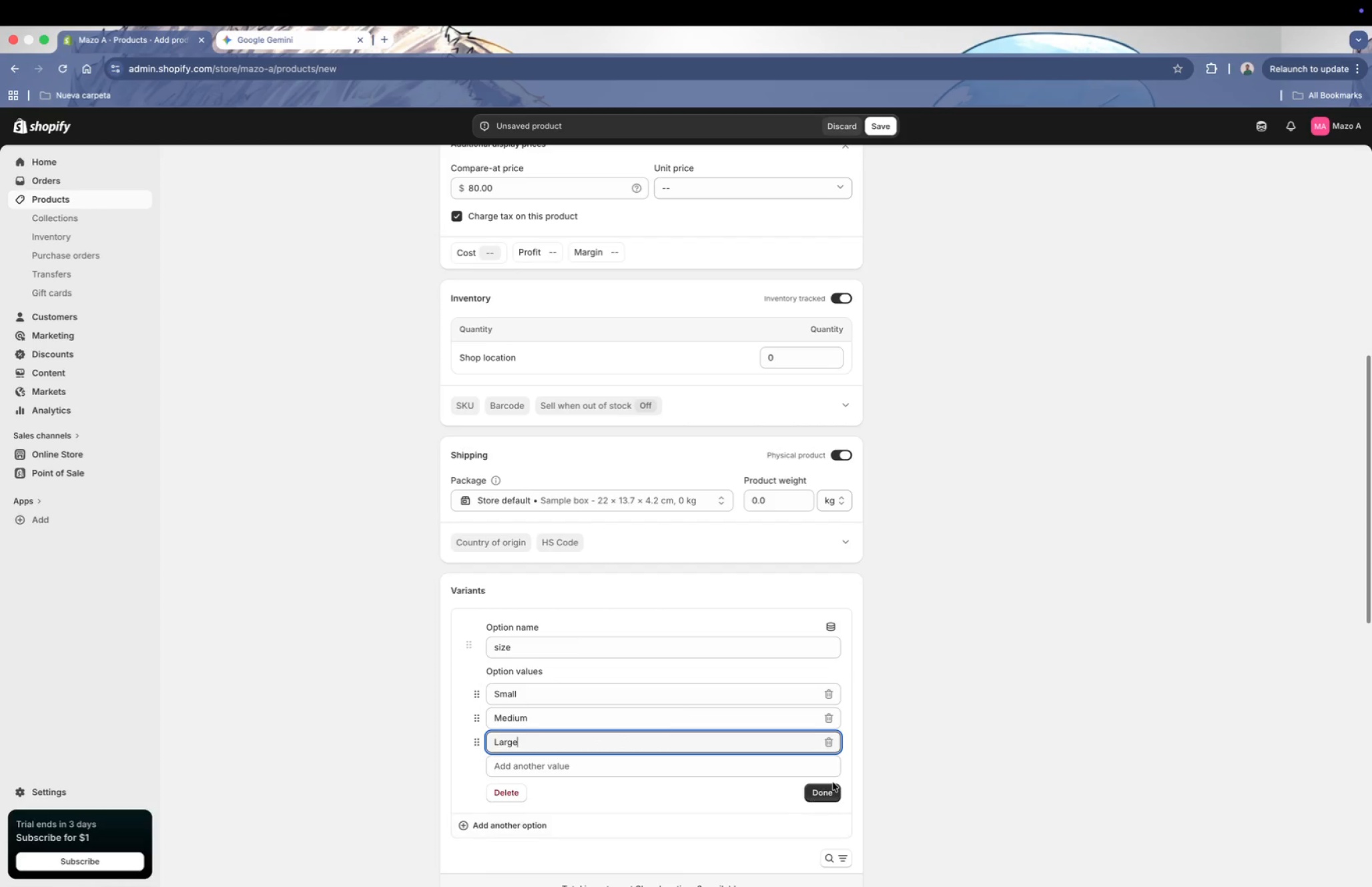 
left_click([821, 794])
 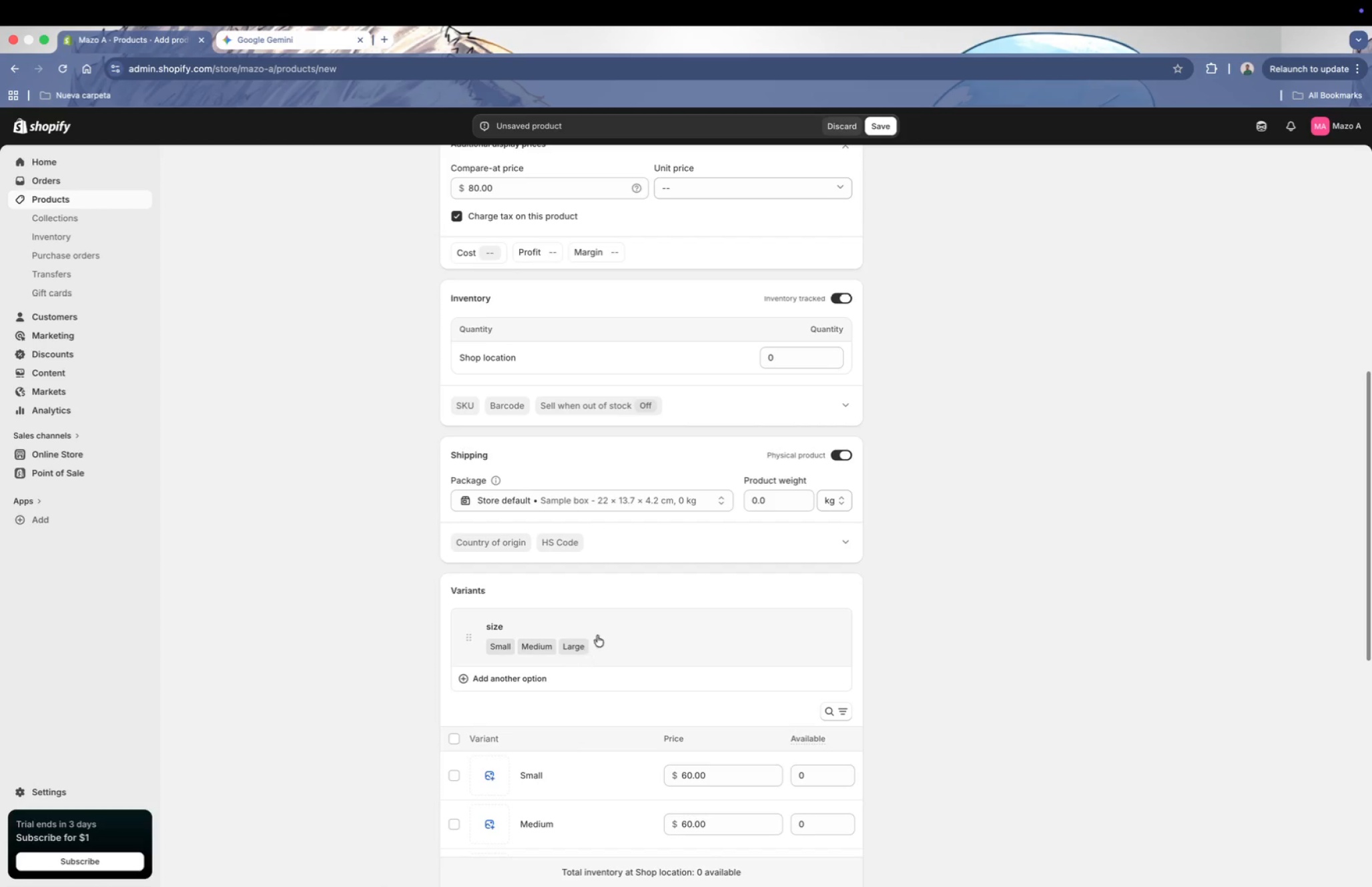 
scroll: coordinate [843, 715], scroll_direction: down, amount: 7.0
 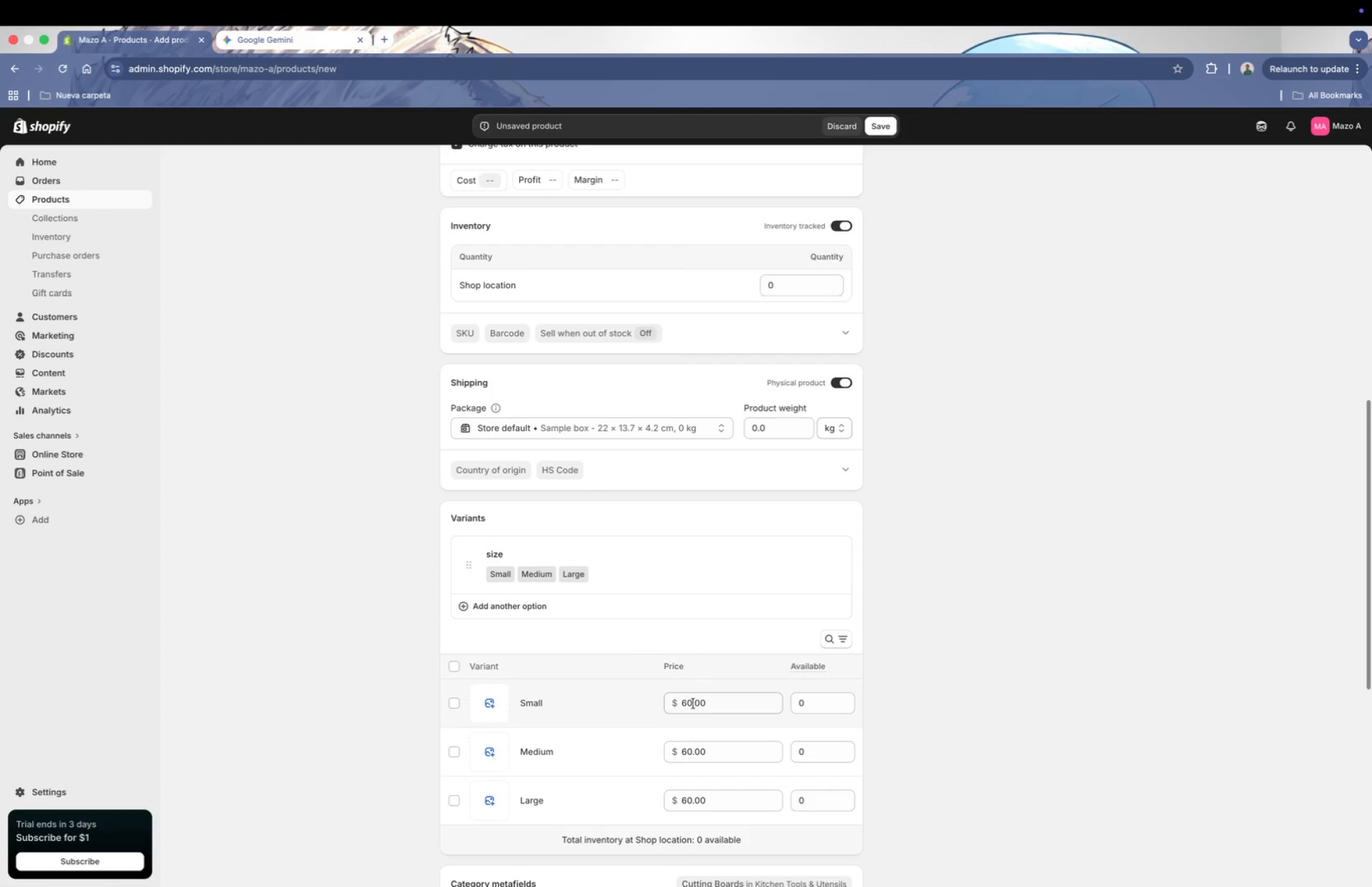 
left_click([690, 701])
 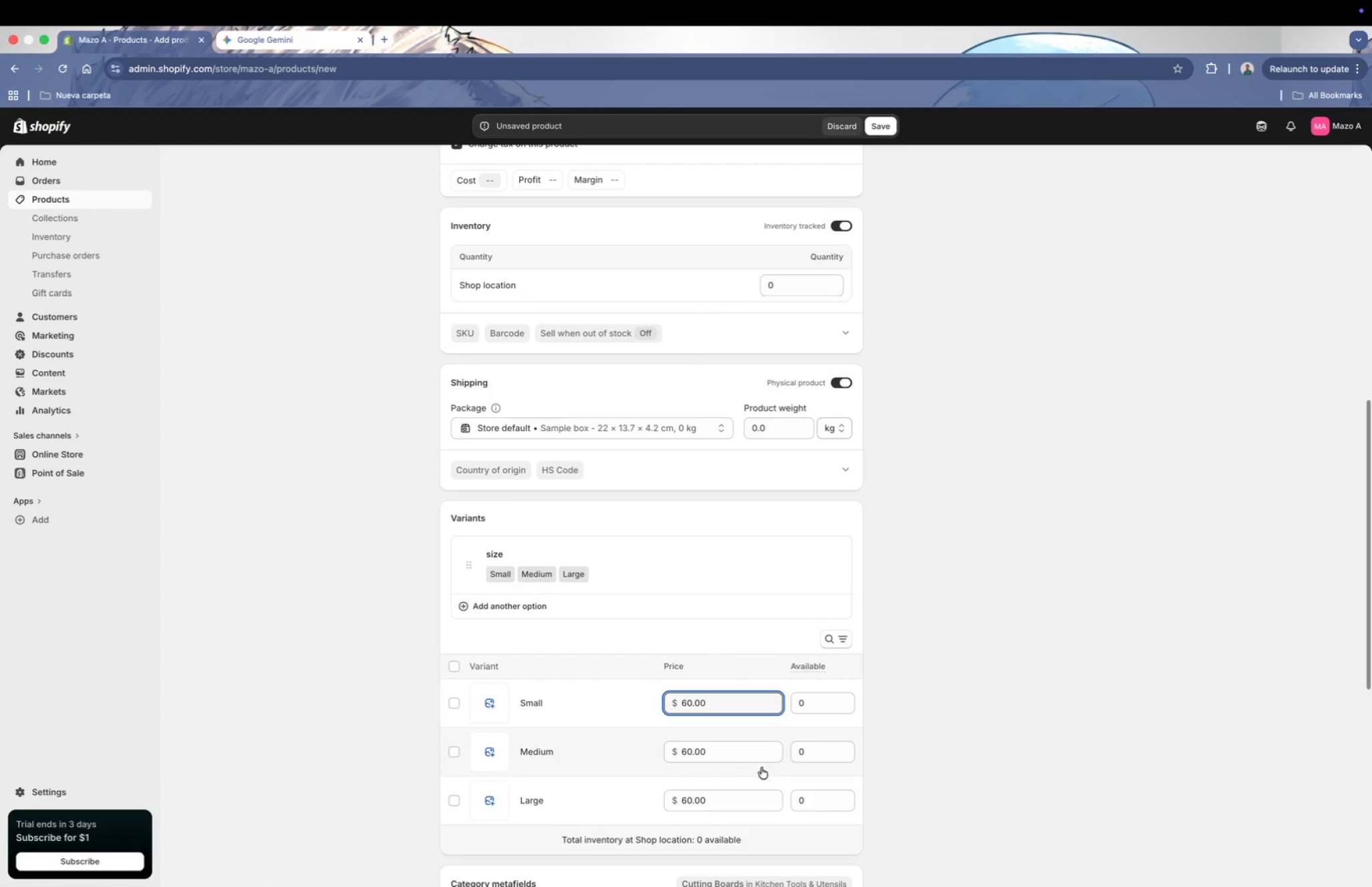 
scroll: coordinate [875, 208], scroll_direction: up, amount: 29.0
 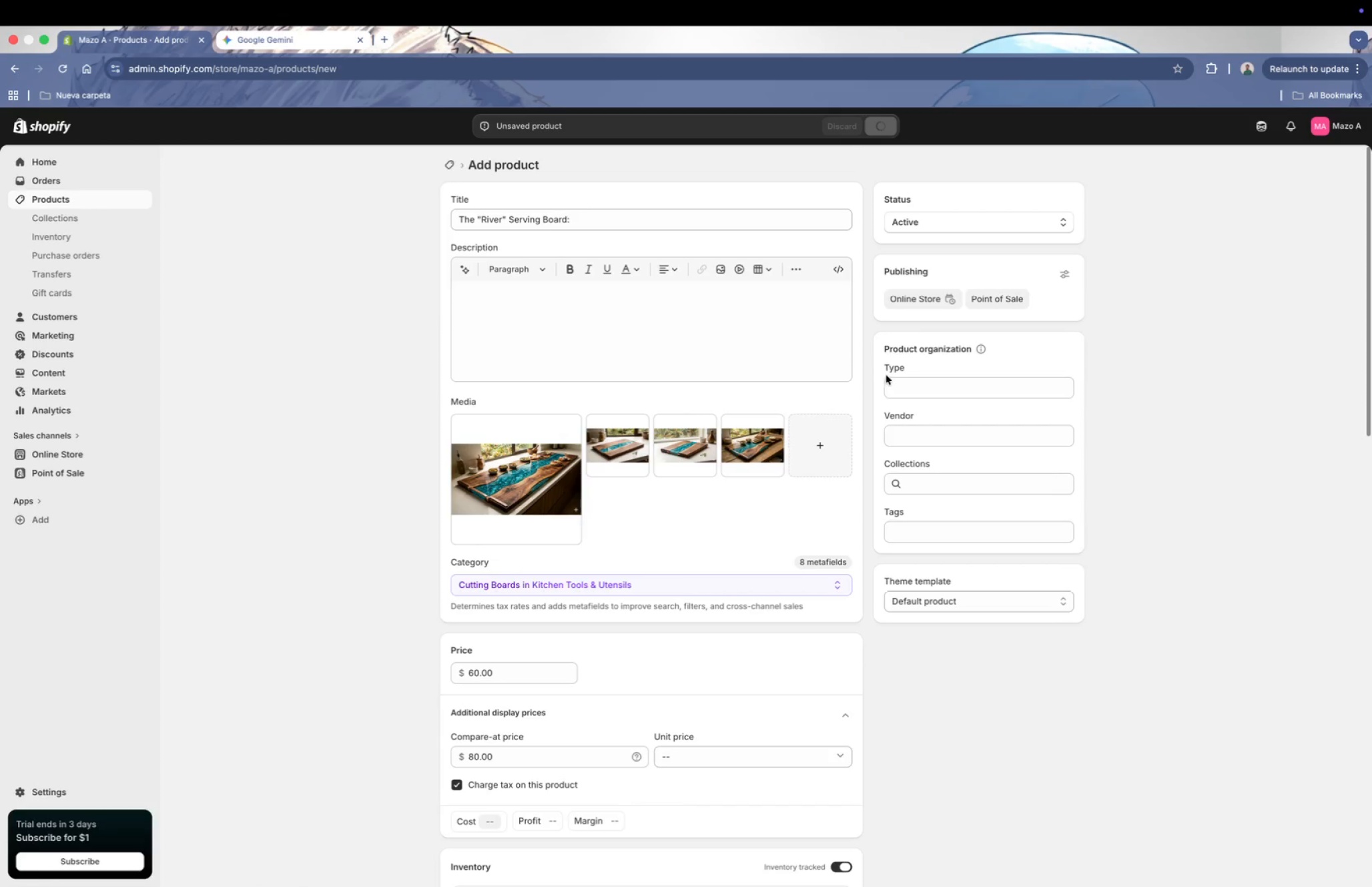 
scroll: coordinate [935, 449], scroll_direction: down, amount: 2.0
 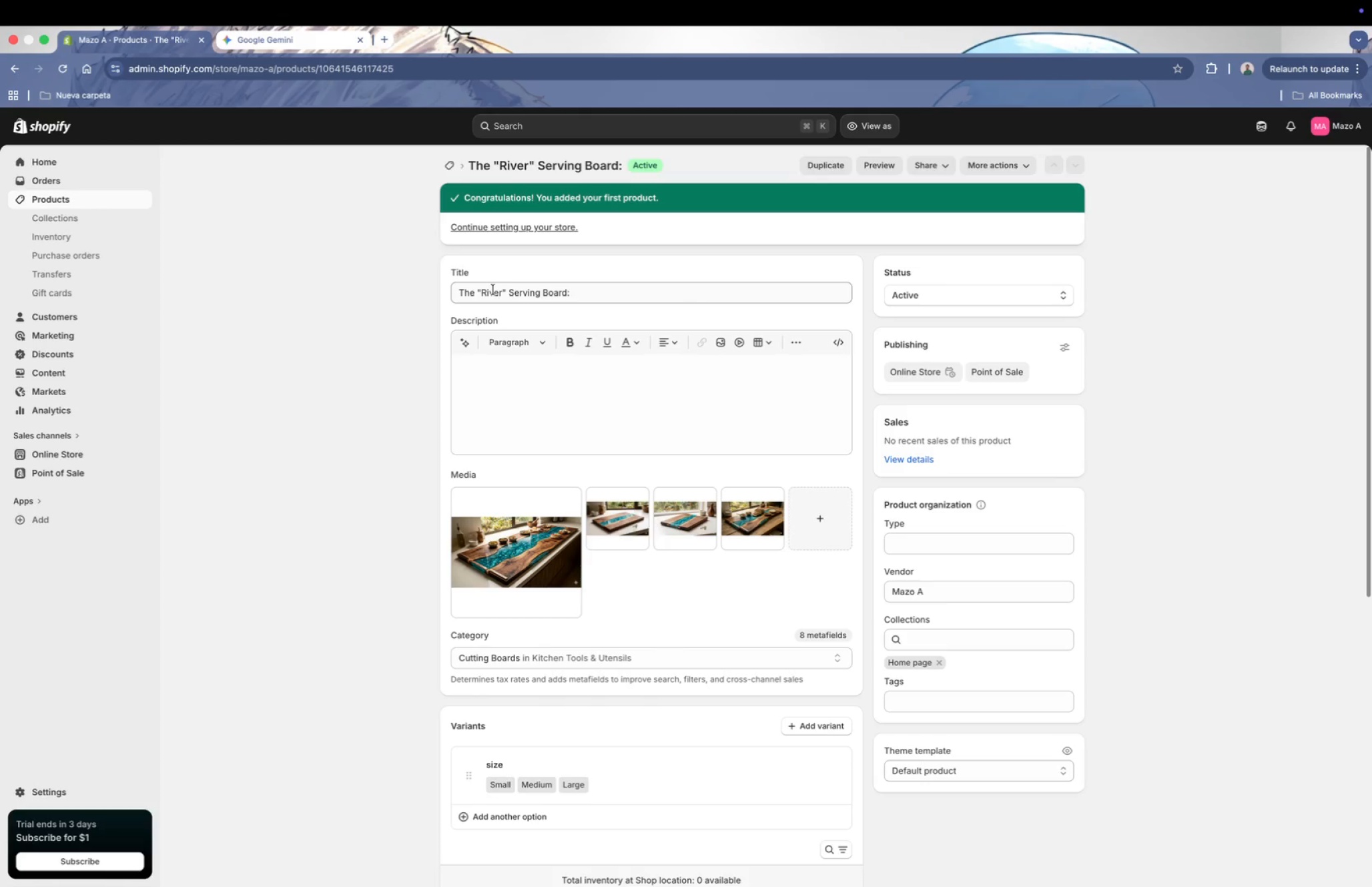 
wait(9.56)
 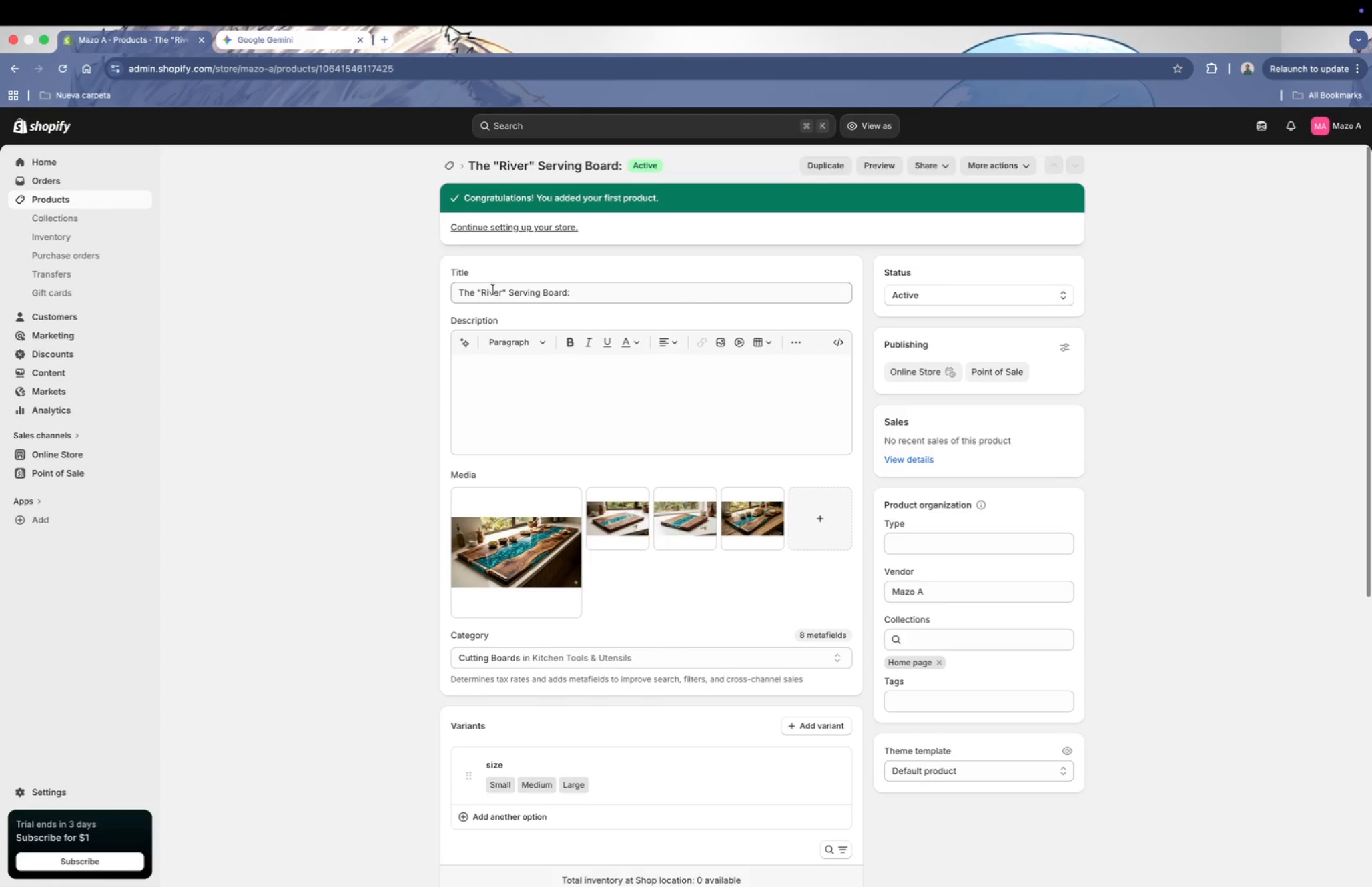 
scroll: coordinate [655, 427], scroll_direction: down, amount: 7.0
 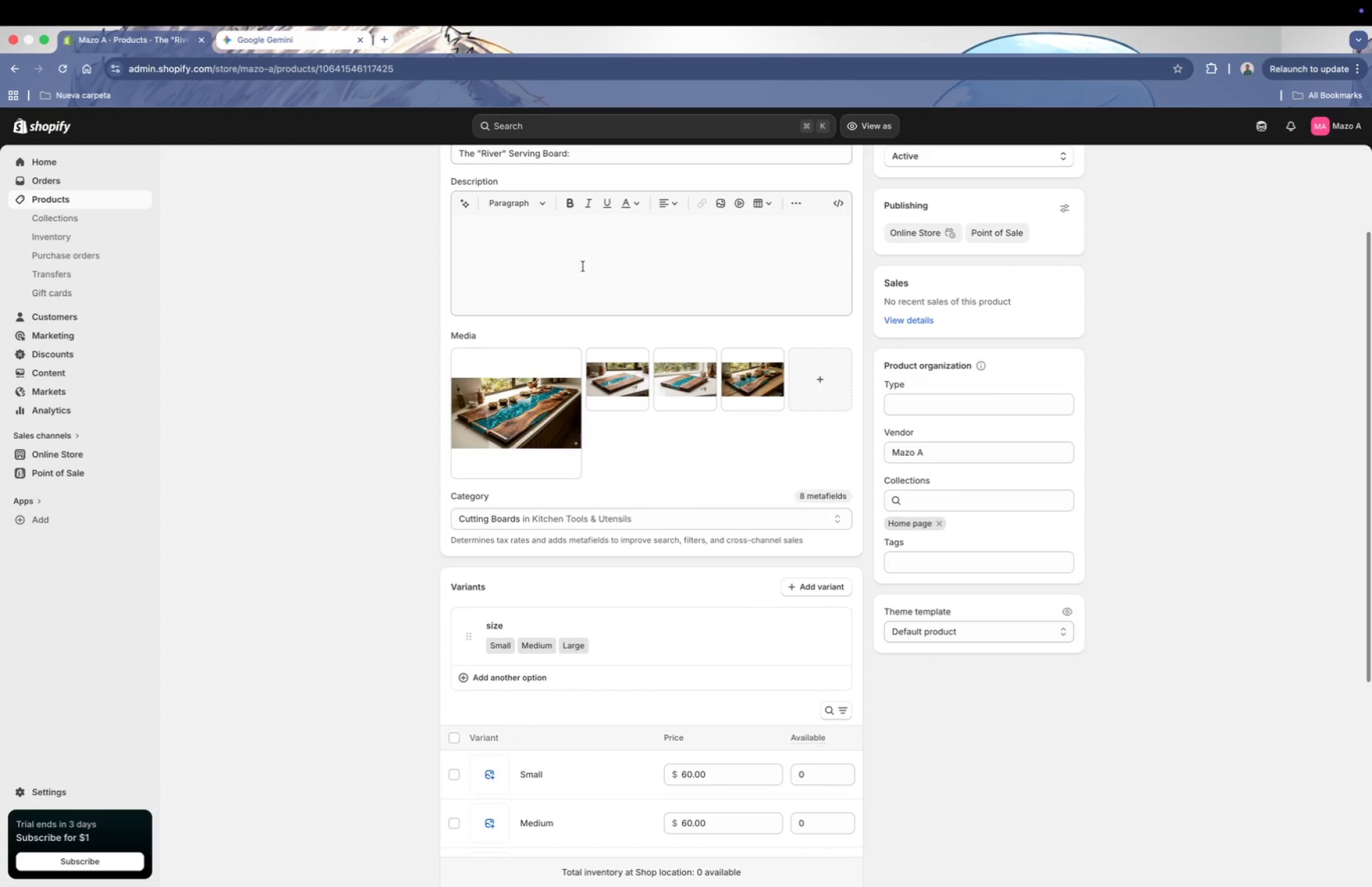 
left_click([530, 230])
 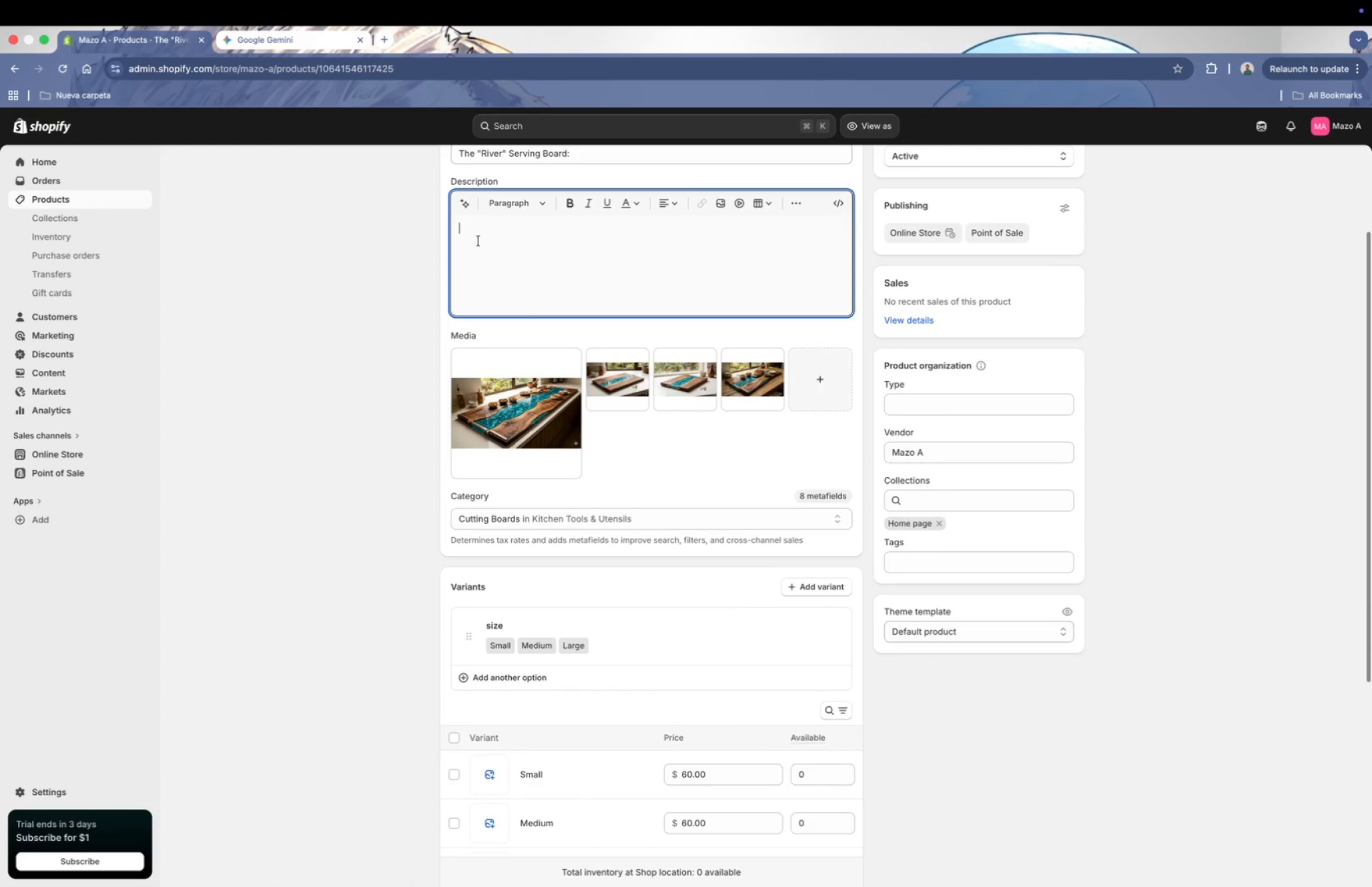 
scroll: coordinate [479, 239], scroll_direction: up, amount: 9.0
 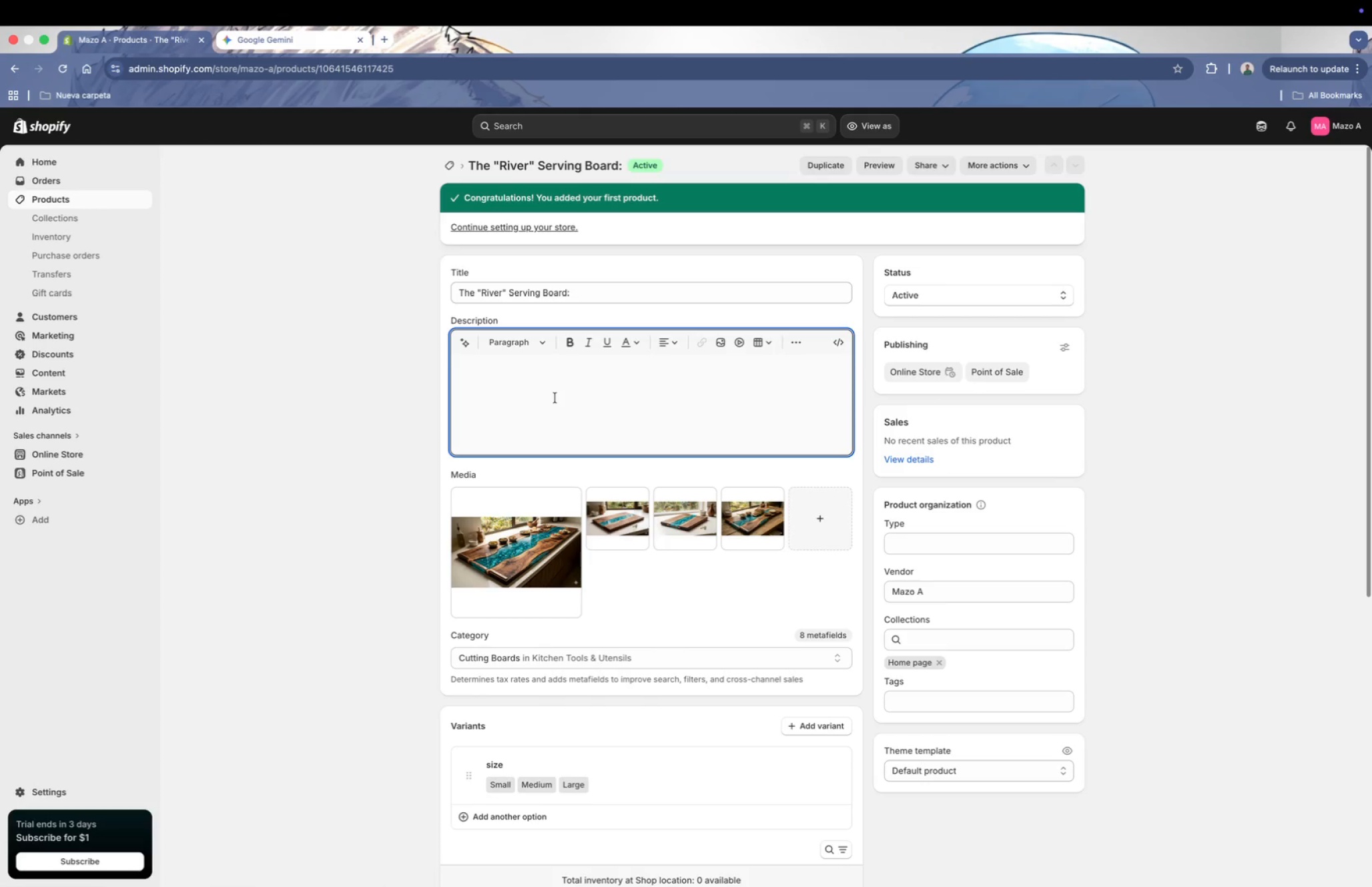 
scroll: coordinate [541, 434], scroll_direction: down, amount: 56.0
 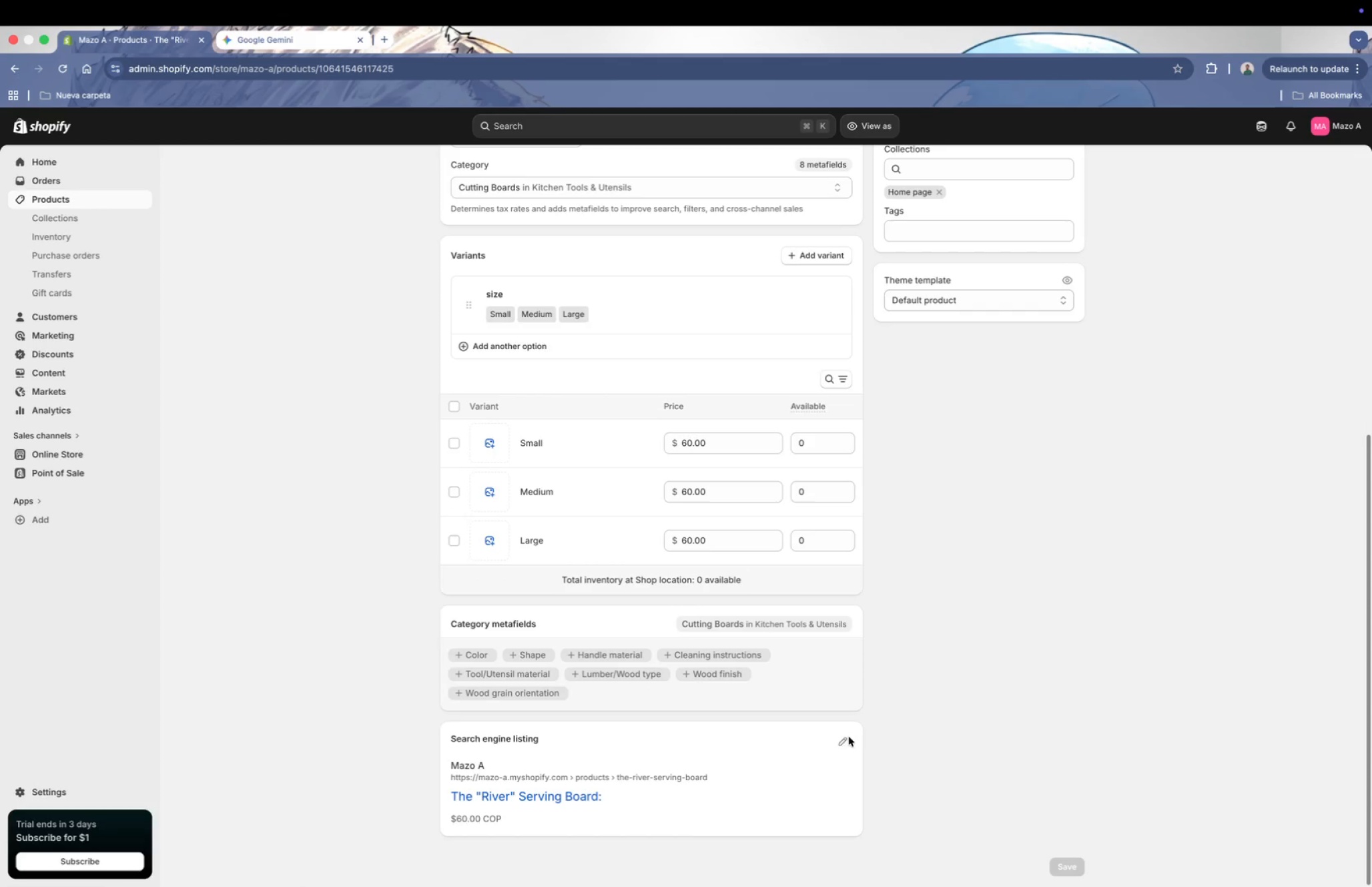 
left_click([834, 738])
 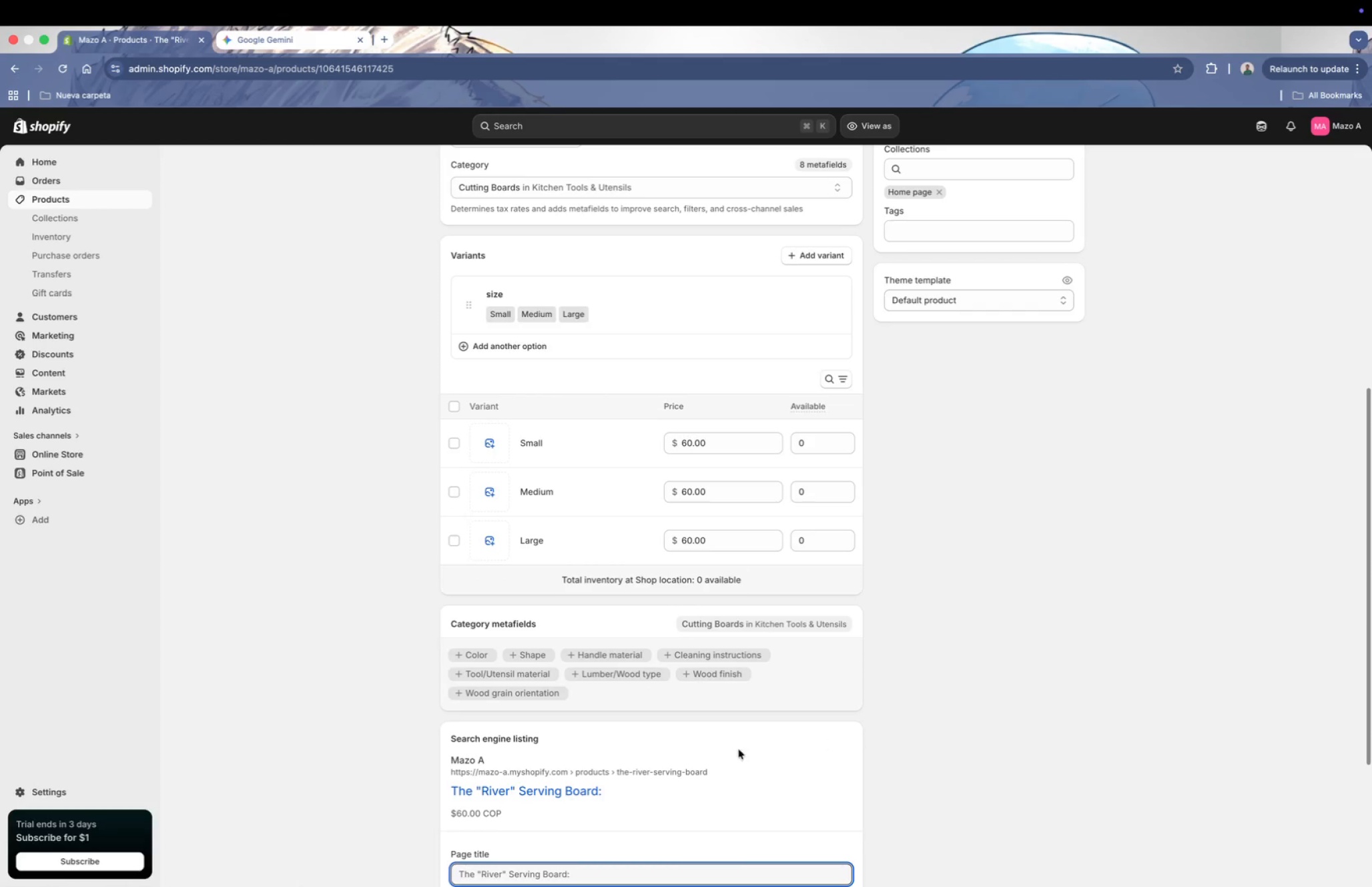 
scroll: coordinate [555, 790], scroll_direction: down, amount: 10.0
 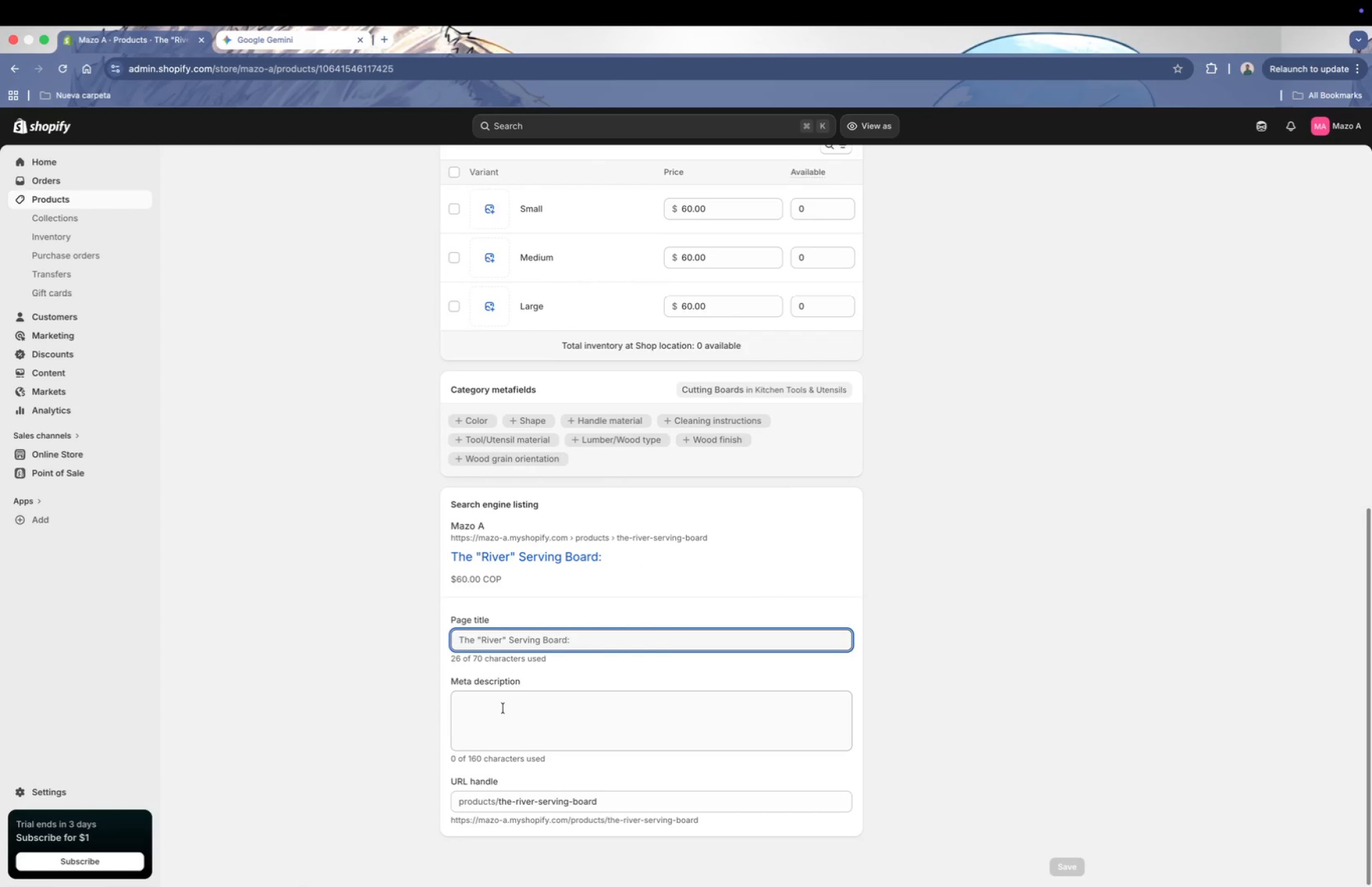 
left_click([502, 708])
 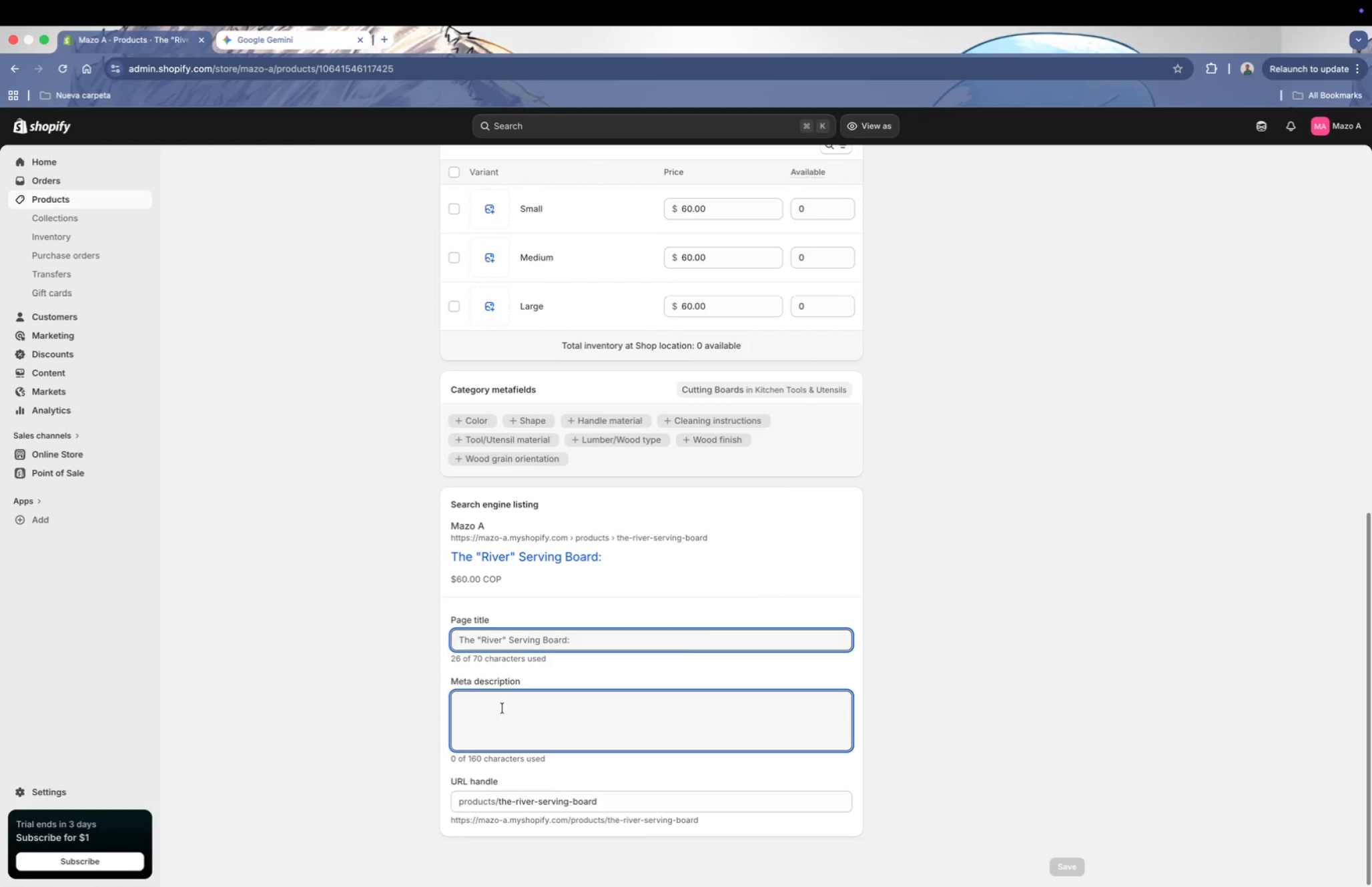 
scroll: coordinate [503, 707], scroll_direction: down, amount: 1.0
 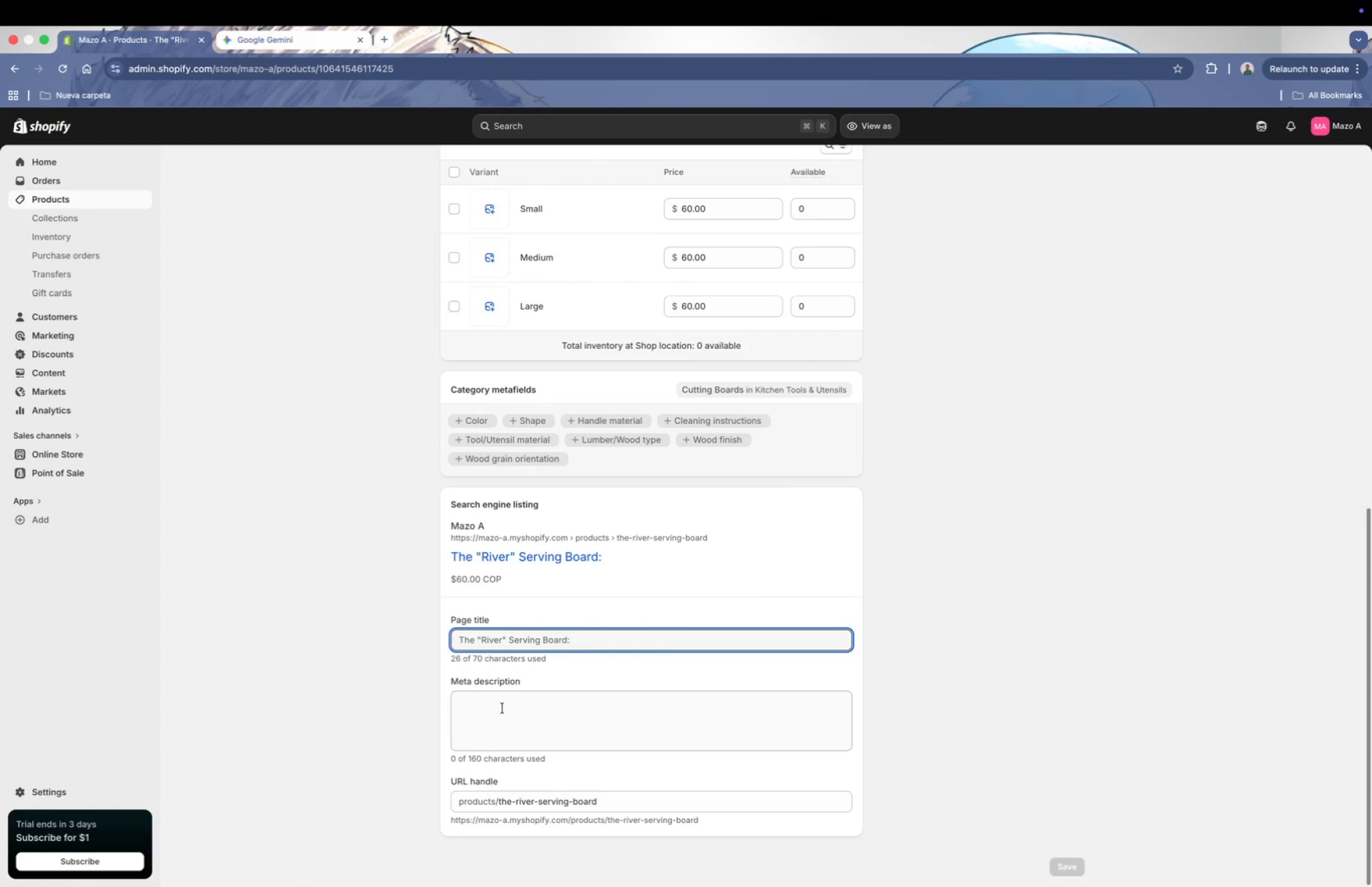 
type(Hadn)
key(Backspace)
key(Backspace)
type(nc)
key(Backspace)
type(dcrafted epoxy river serving board available in multiple sizes. Lime)
key(Backspace)
type(ited Summer Solstice collection)
 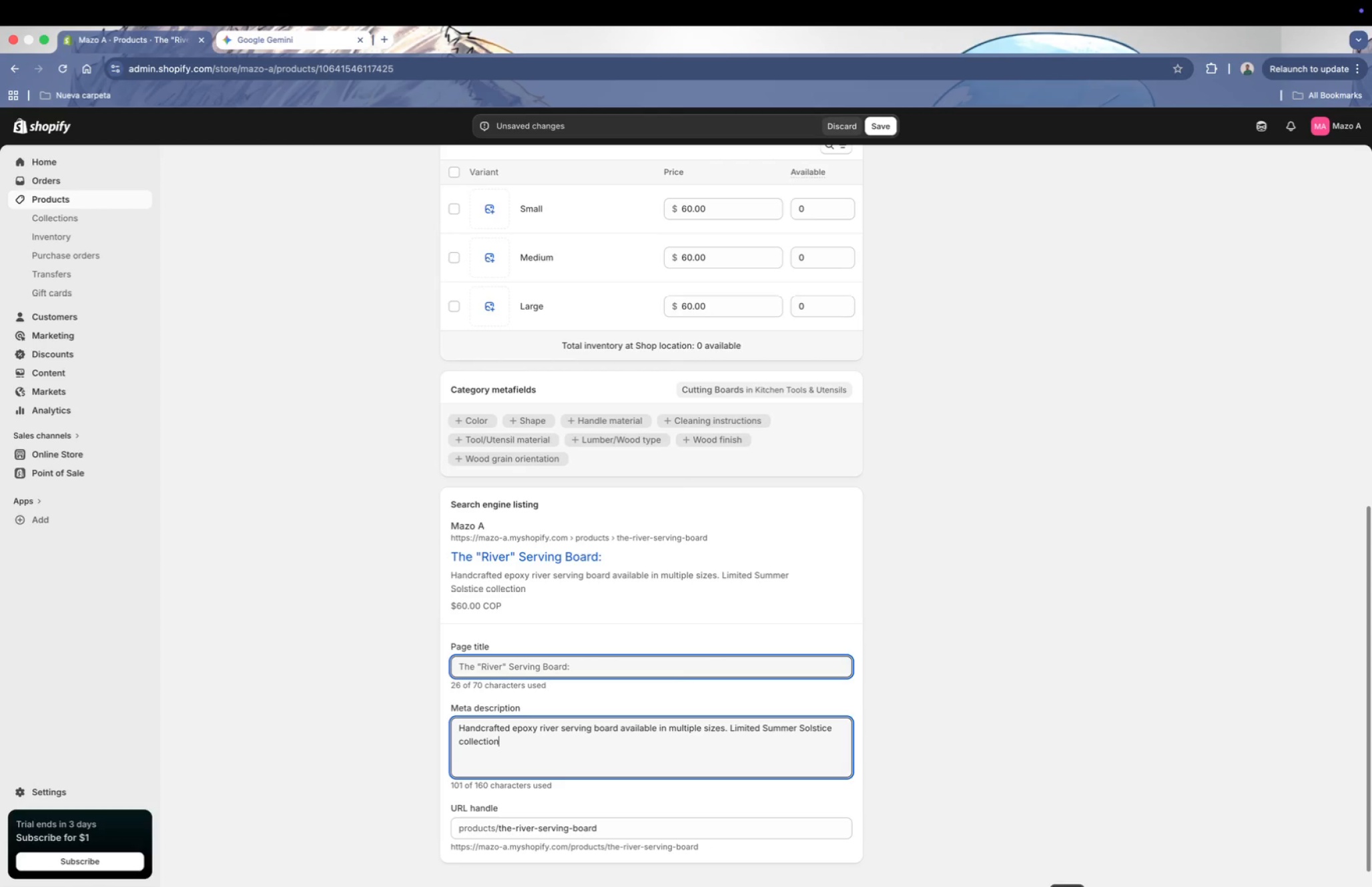 
left_click([534, 733])
 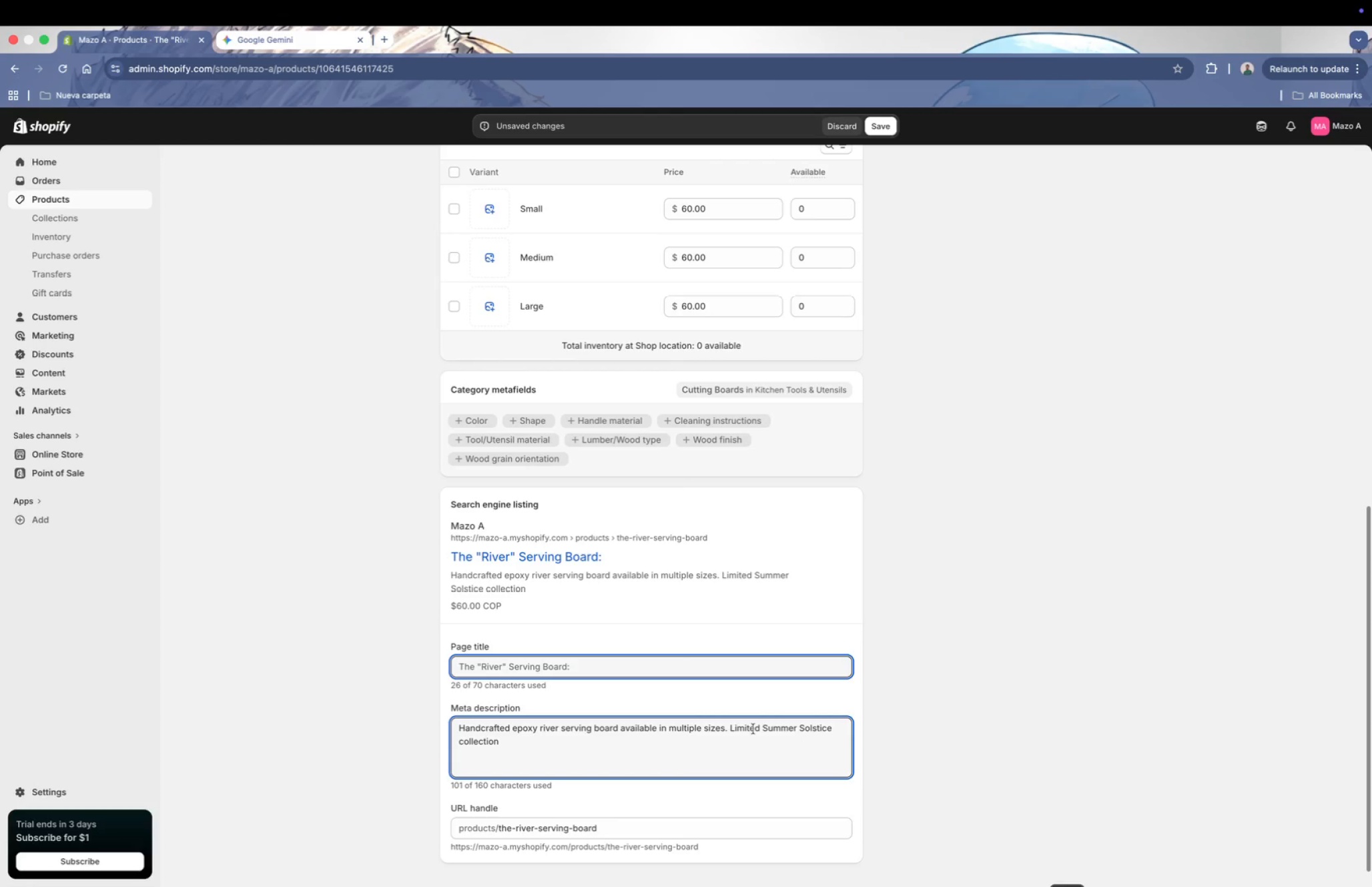 
scroll: coordinate [653, 626], scroll_direction: down, amount: 1.0
 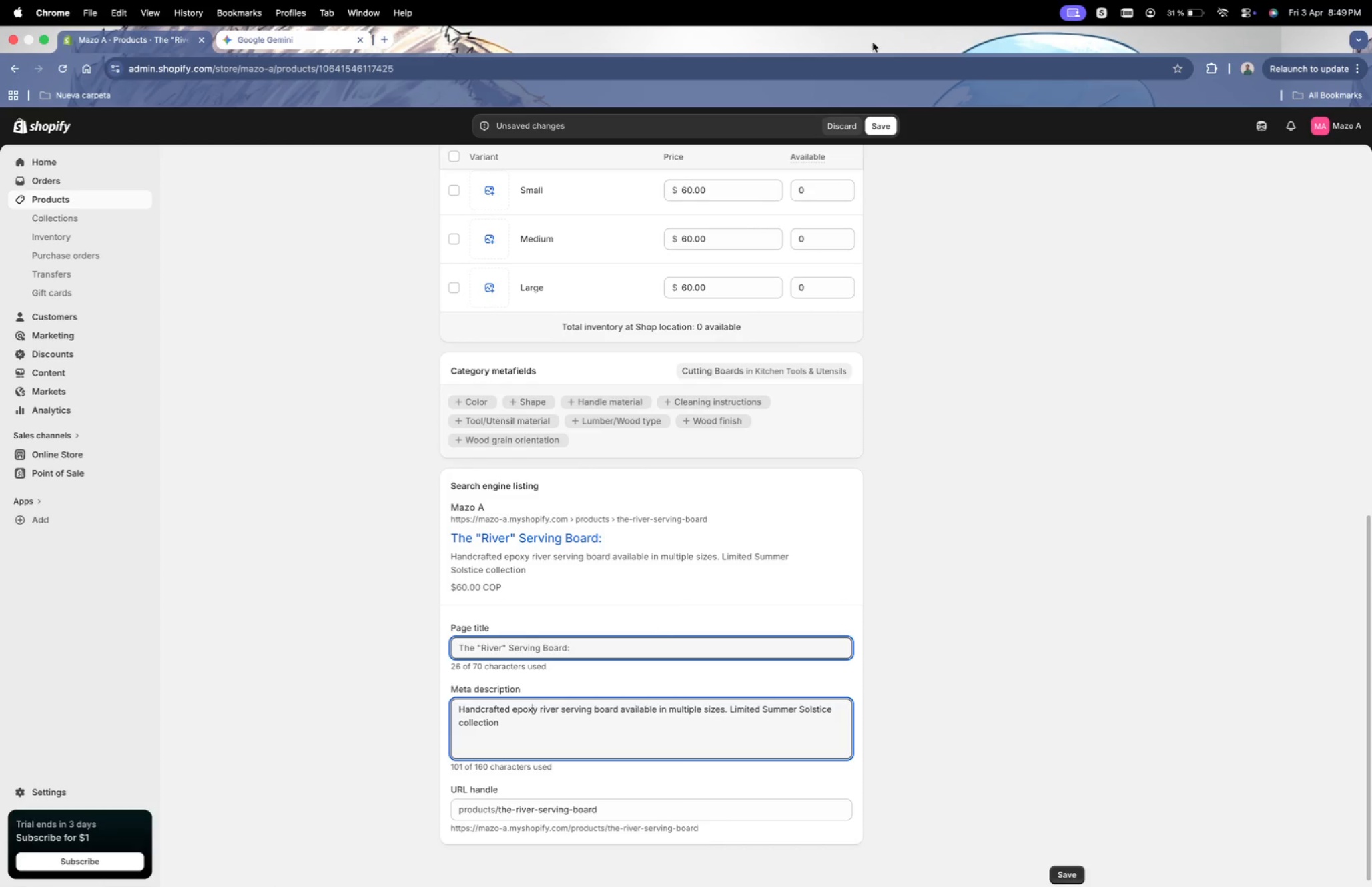 
left_click([889, 127])
 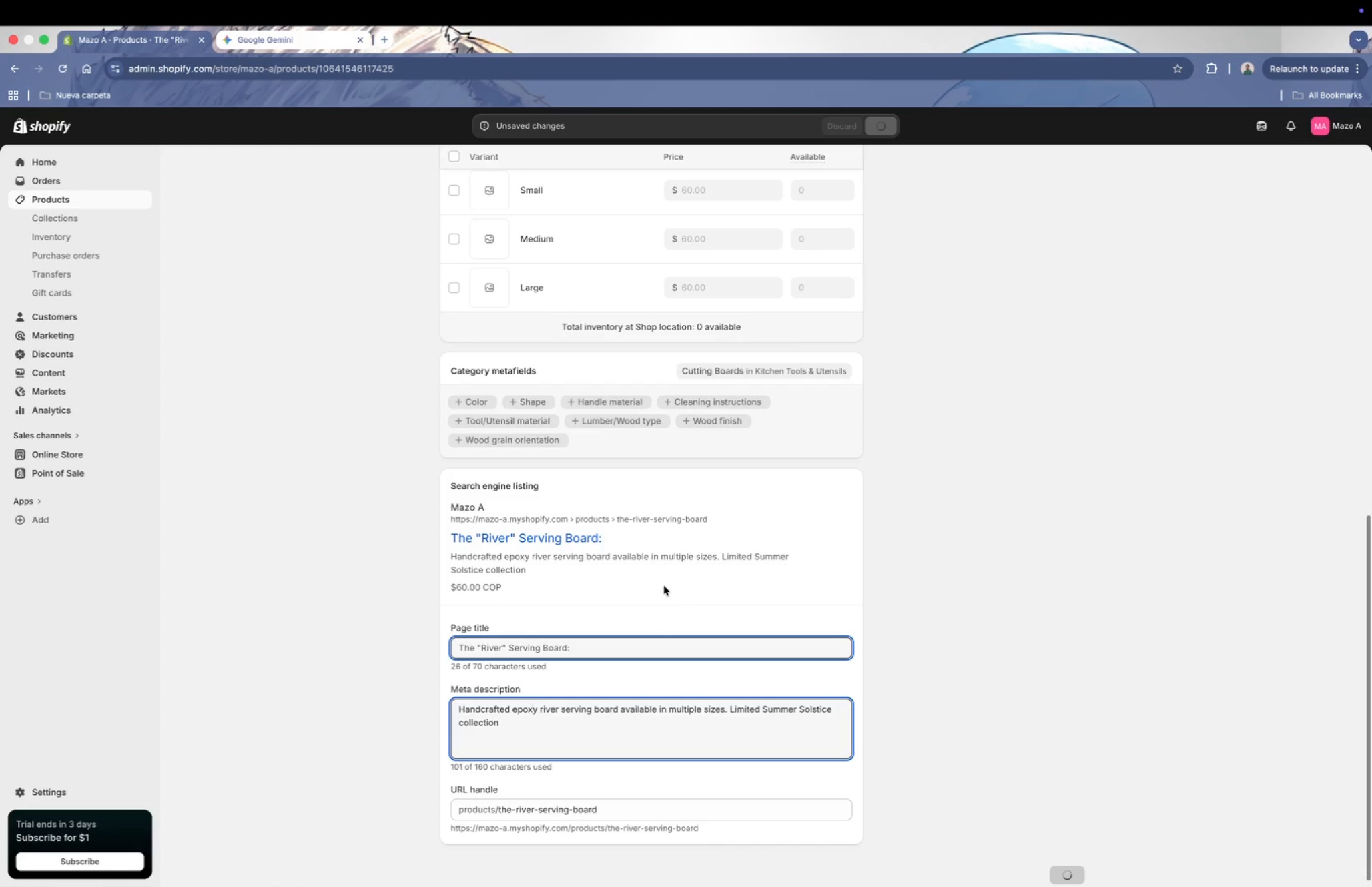 
scroll: coordinate [670, 691], scroll_direction: down, amount: 4.0
 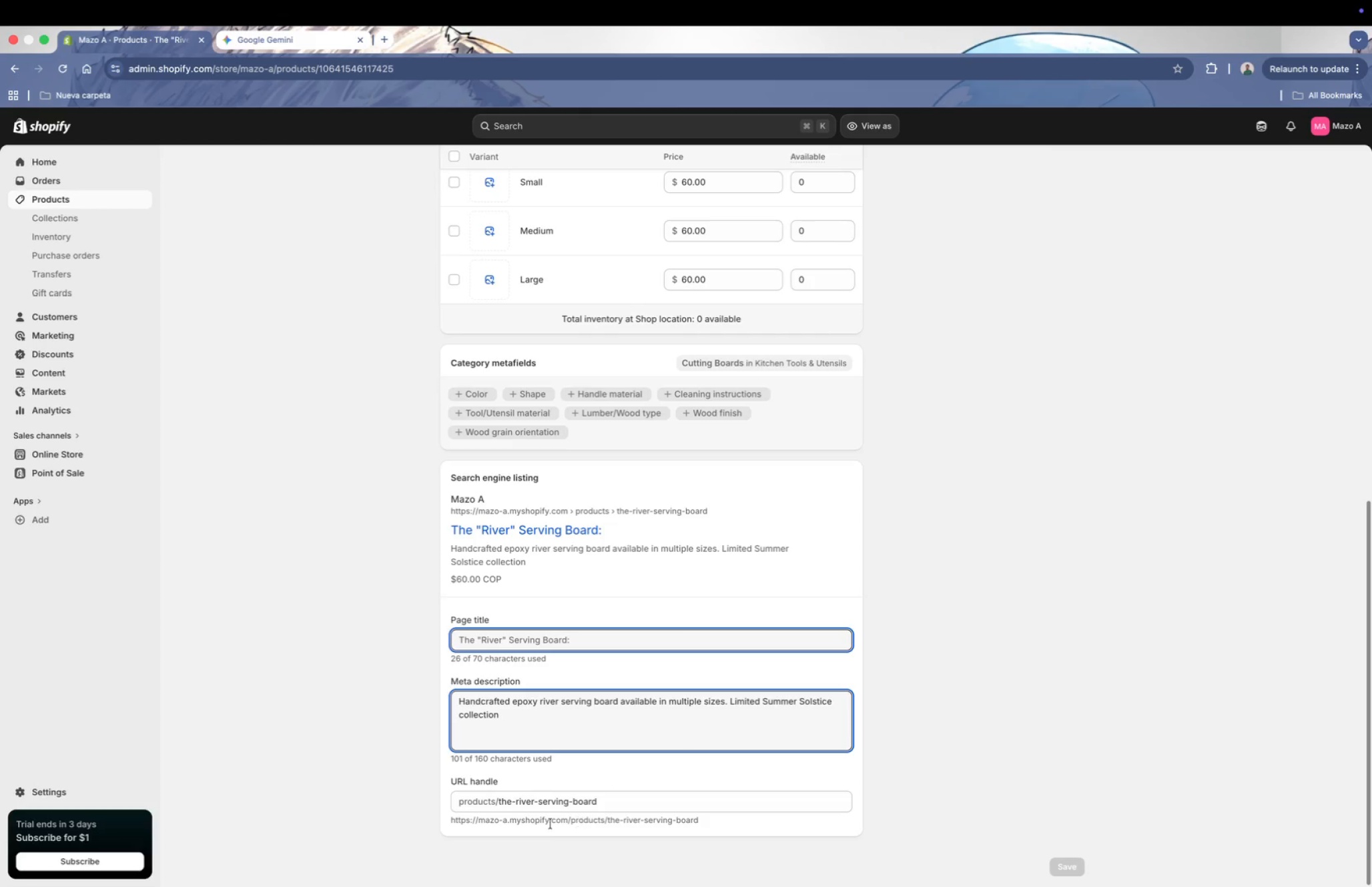 
wait(7.2)
 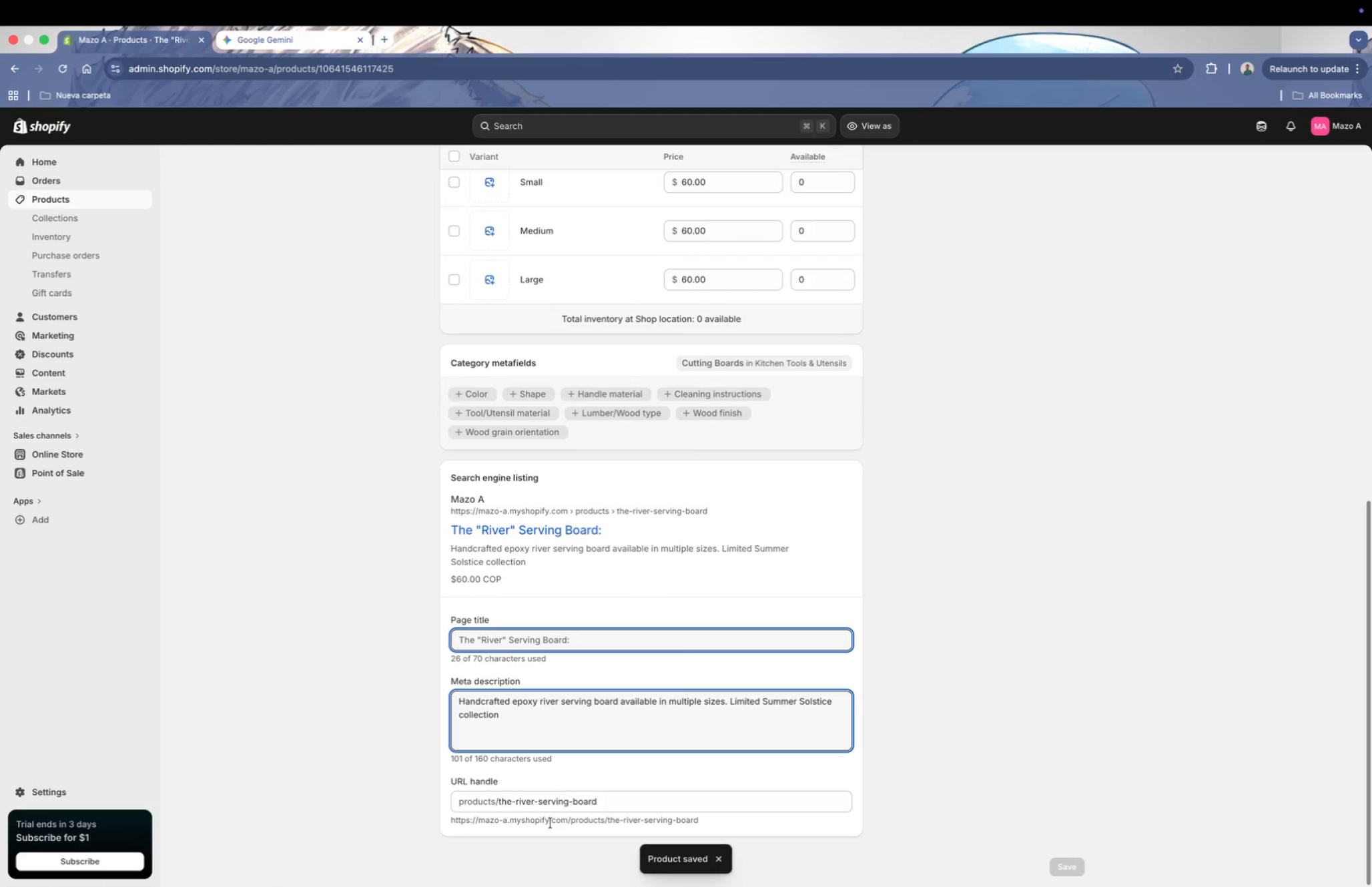 
scroll: coordinate [718, 388], scroll_direction: up, amount: 52.0
 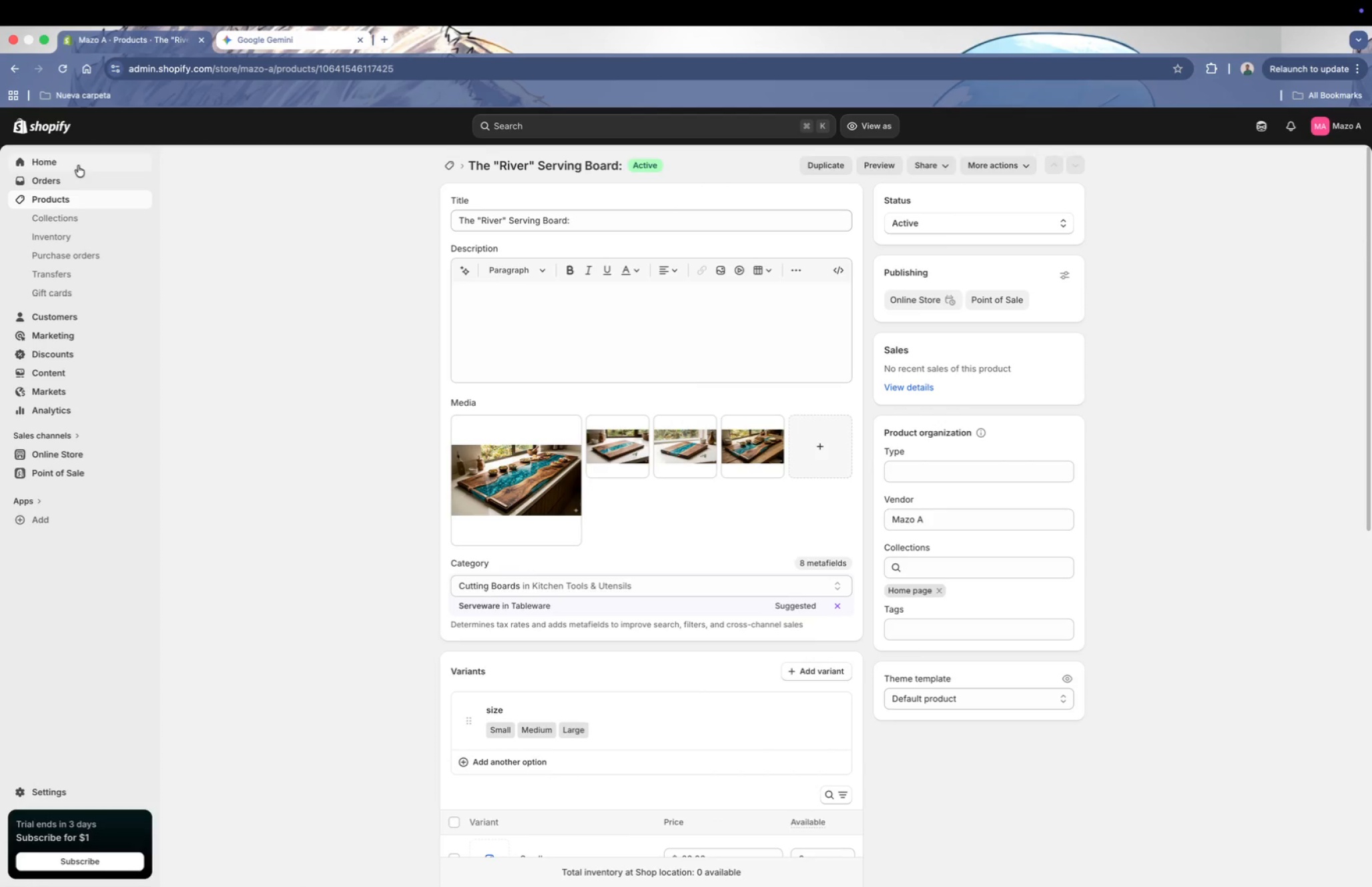 
left_click([51, 206])
 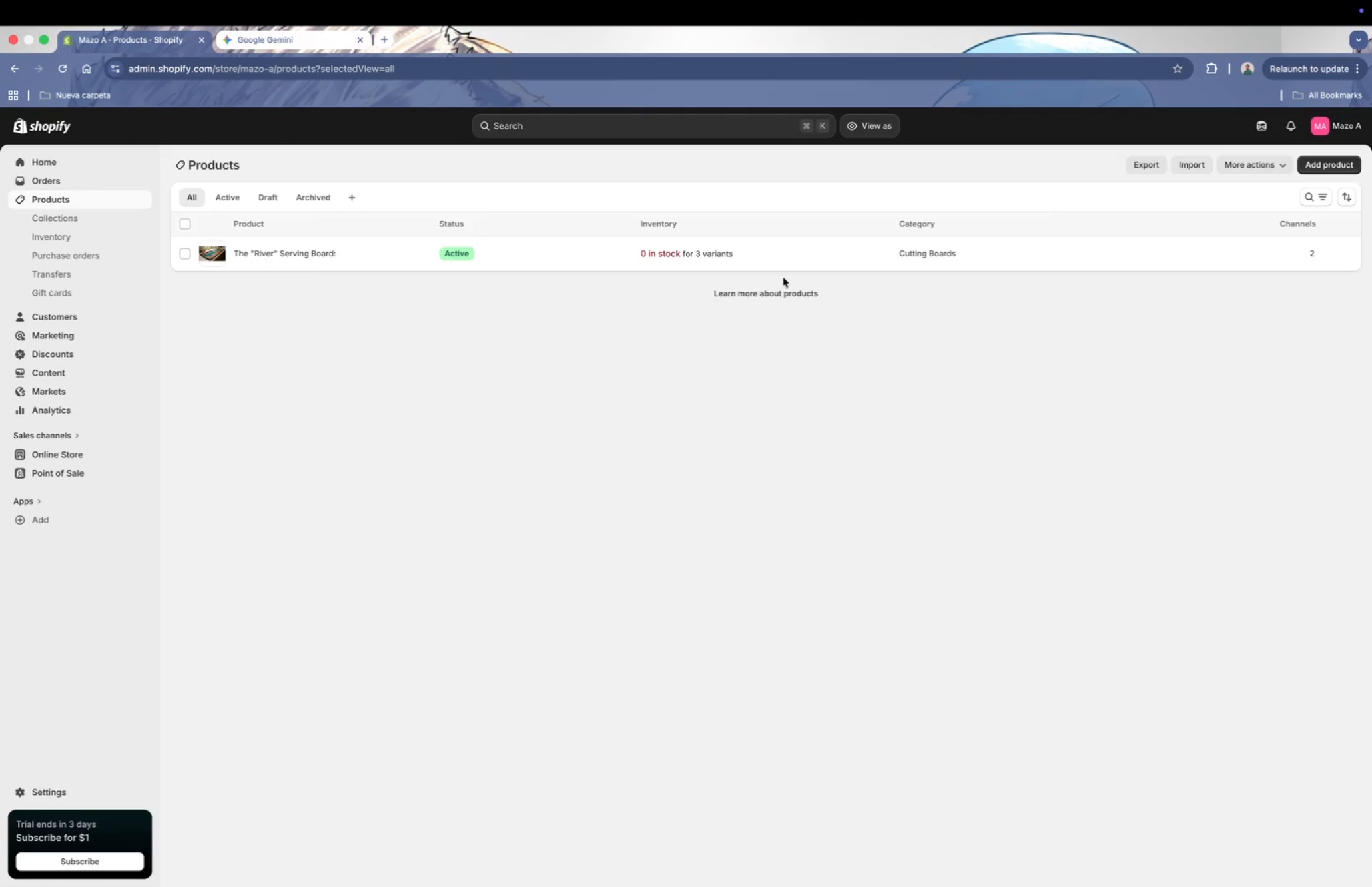 
left_click([1339, 162])
 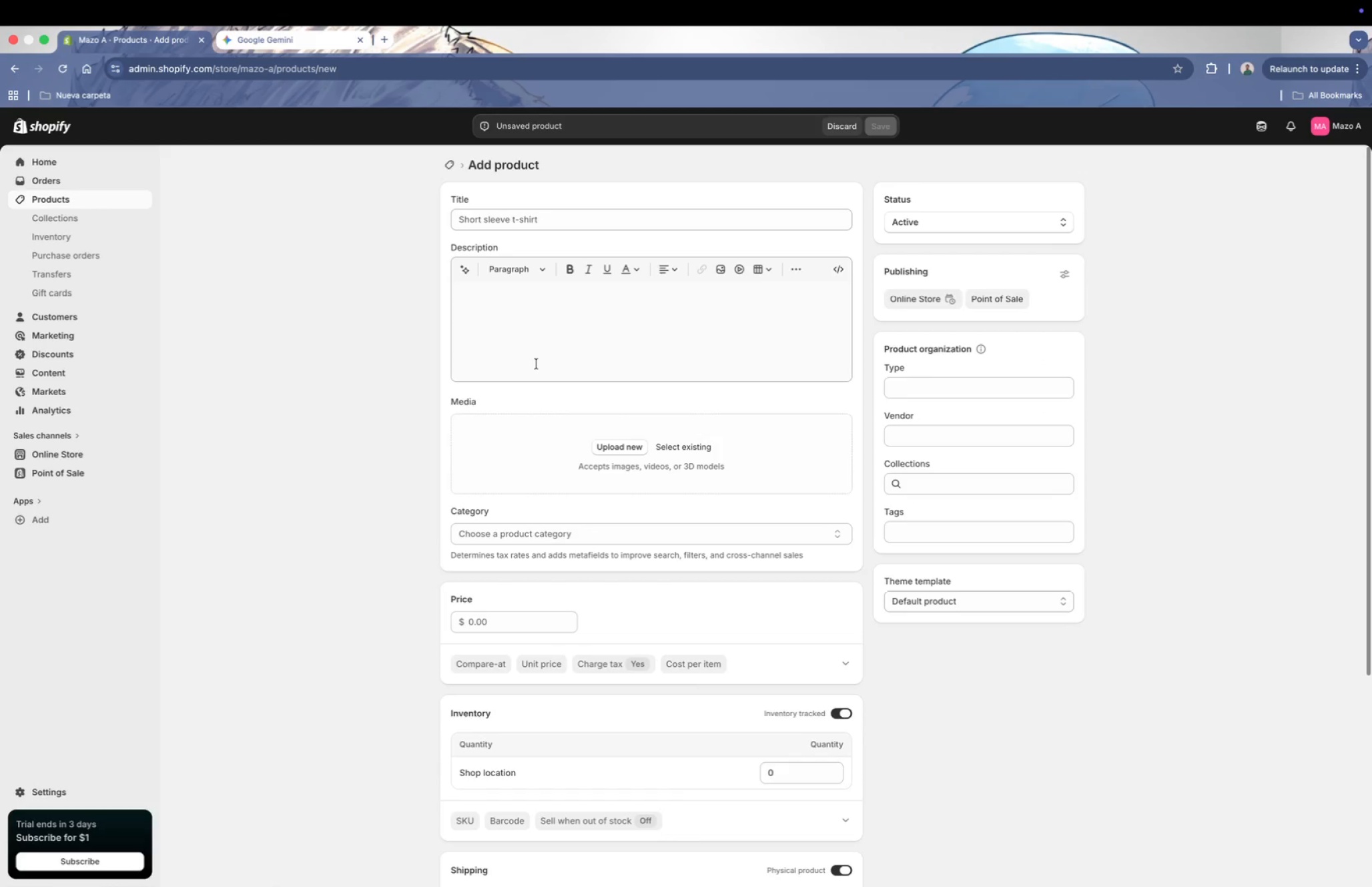 
key(Meta+CommandLeft)
 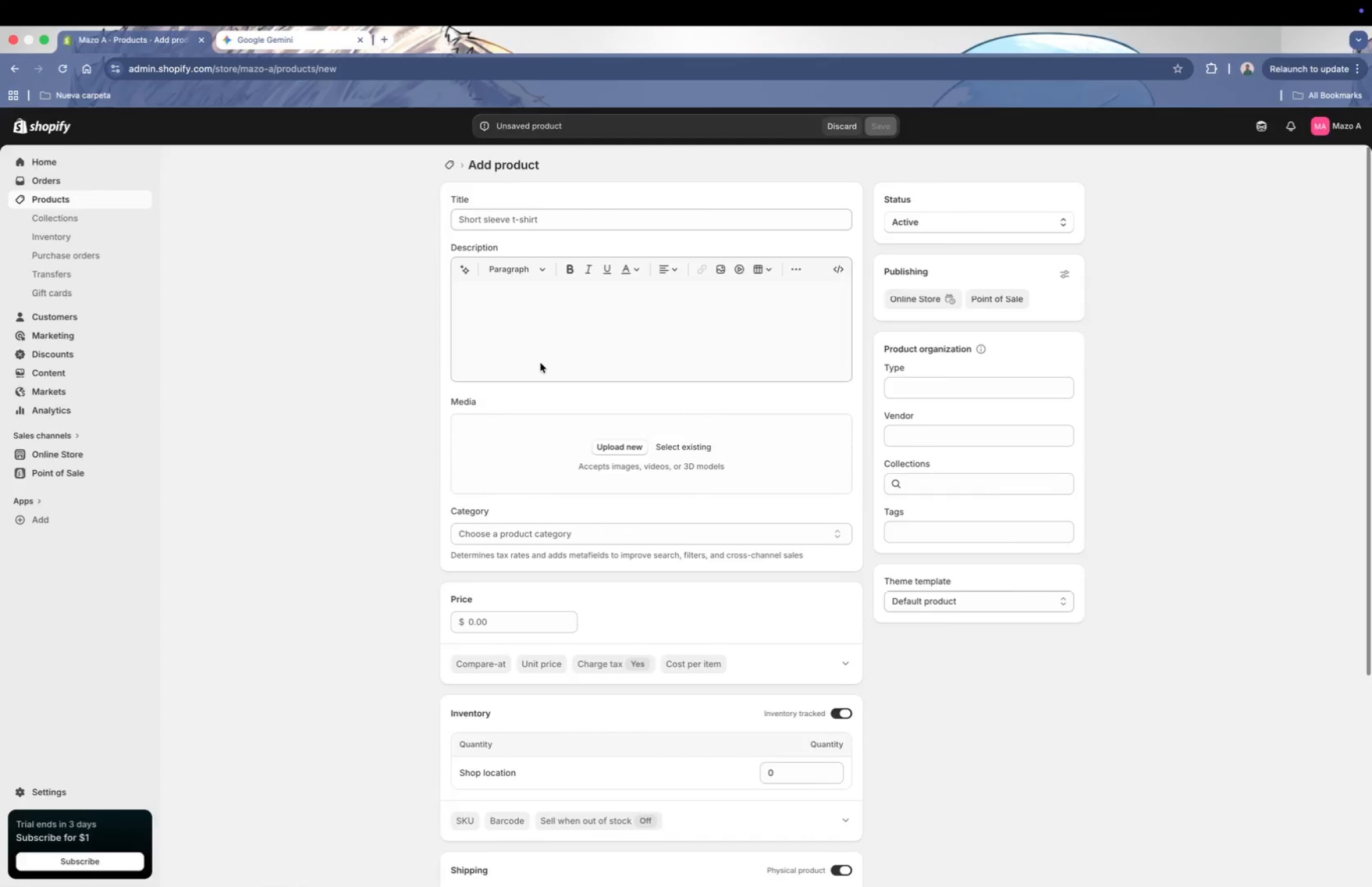 
key(Meta+Tab)